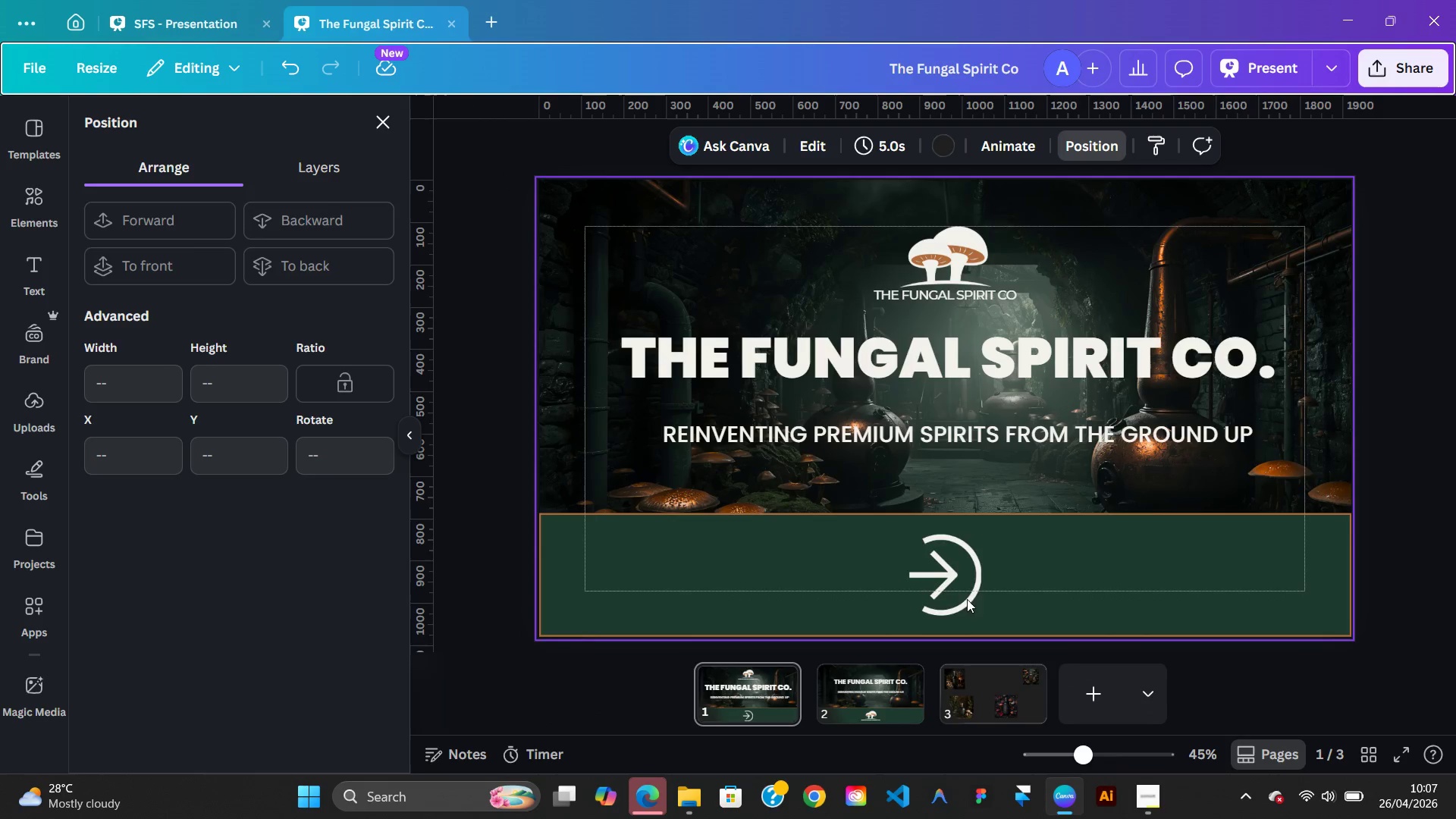 
left_click([943, 547])
 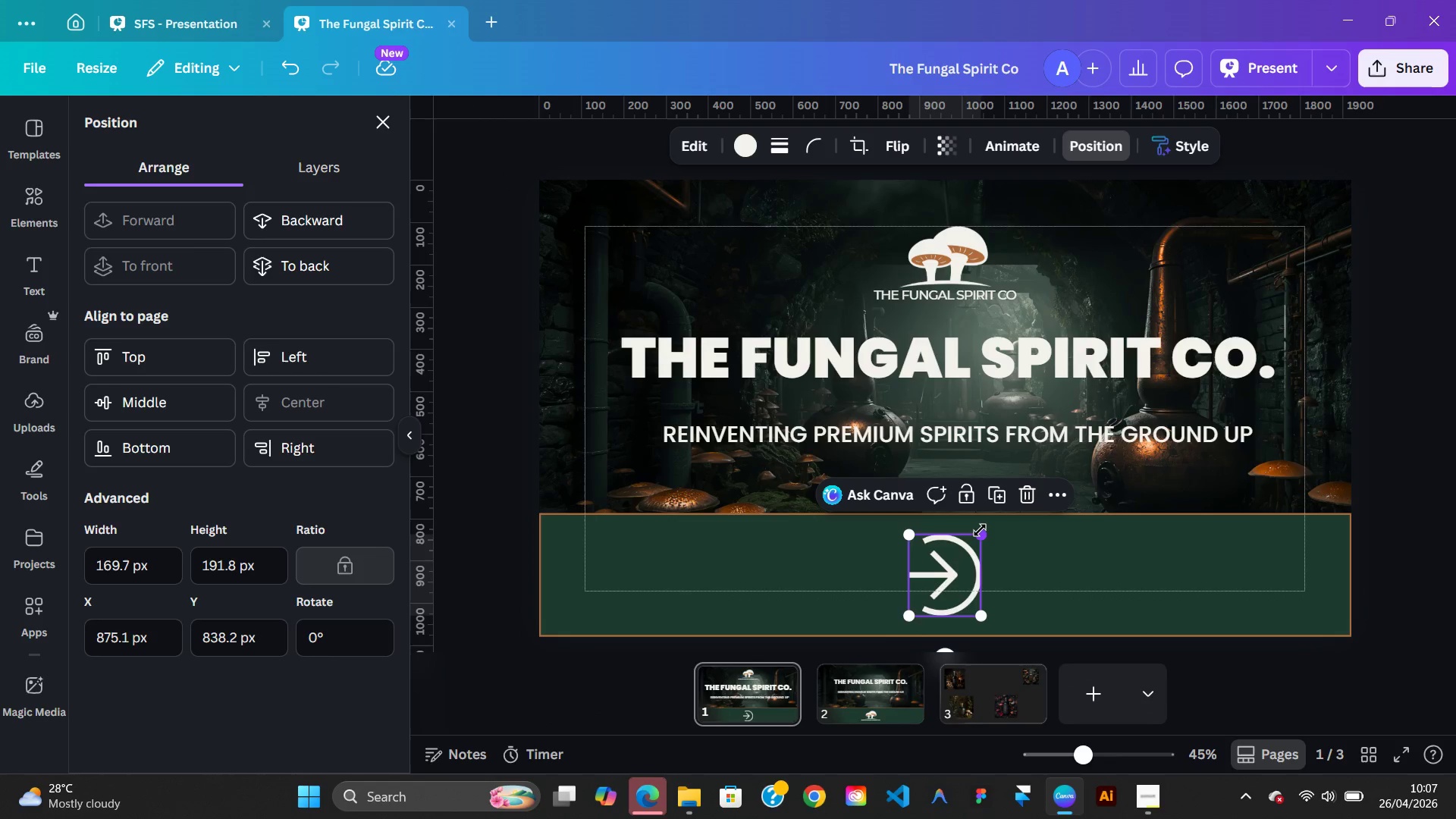 
left_click_drag(start_coordinate=[980, 530], to_coordinate=[973, 556])
 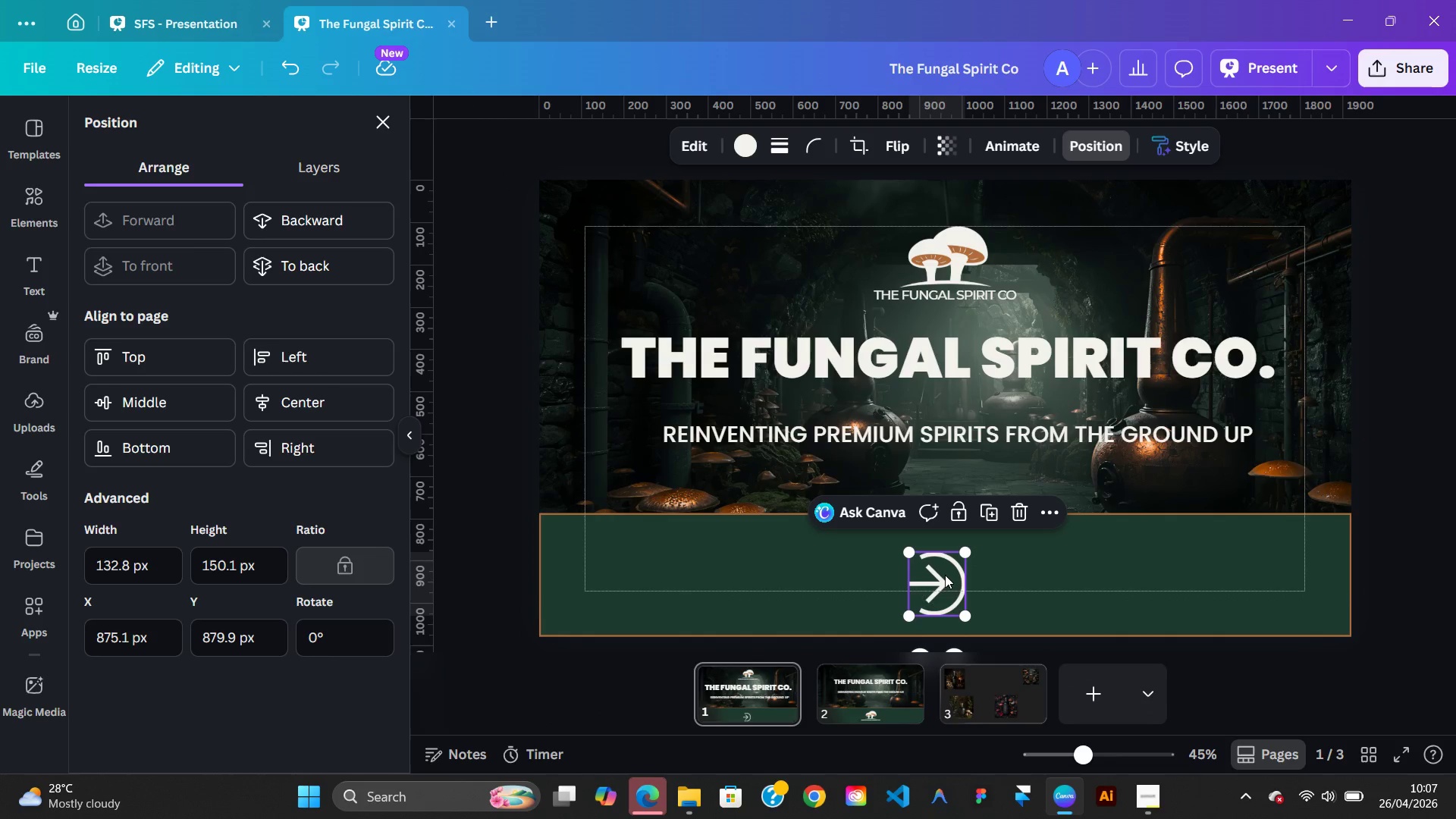 
left_click_drag(start_coordinate=[945, 575], to_coordinate=[950, 566])
 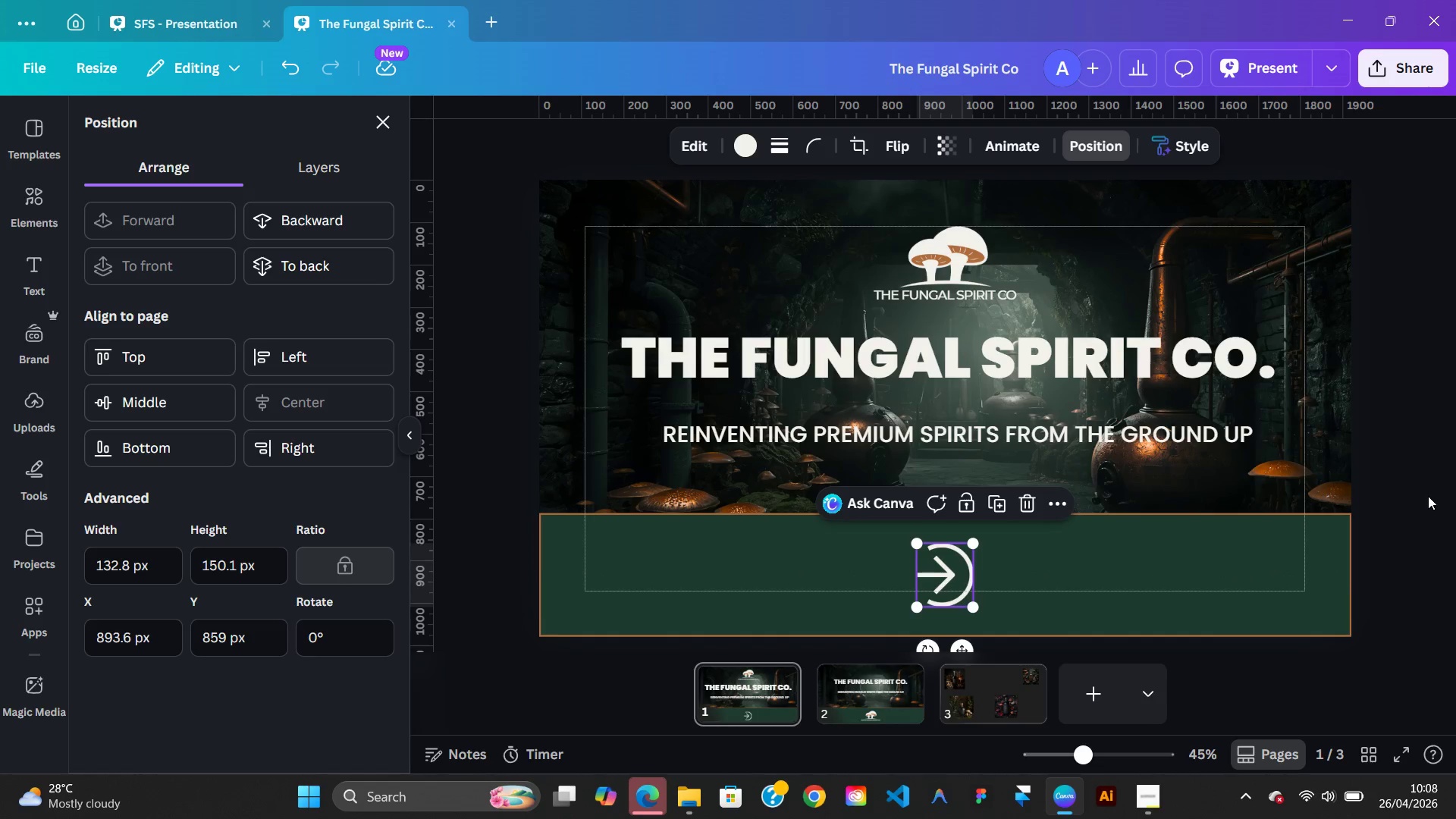 
left_click([1428, 496])
 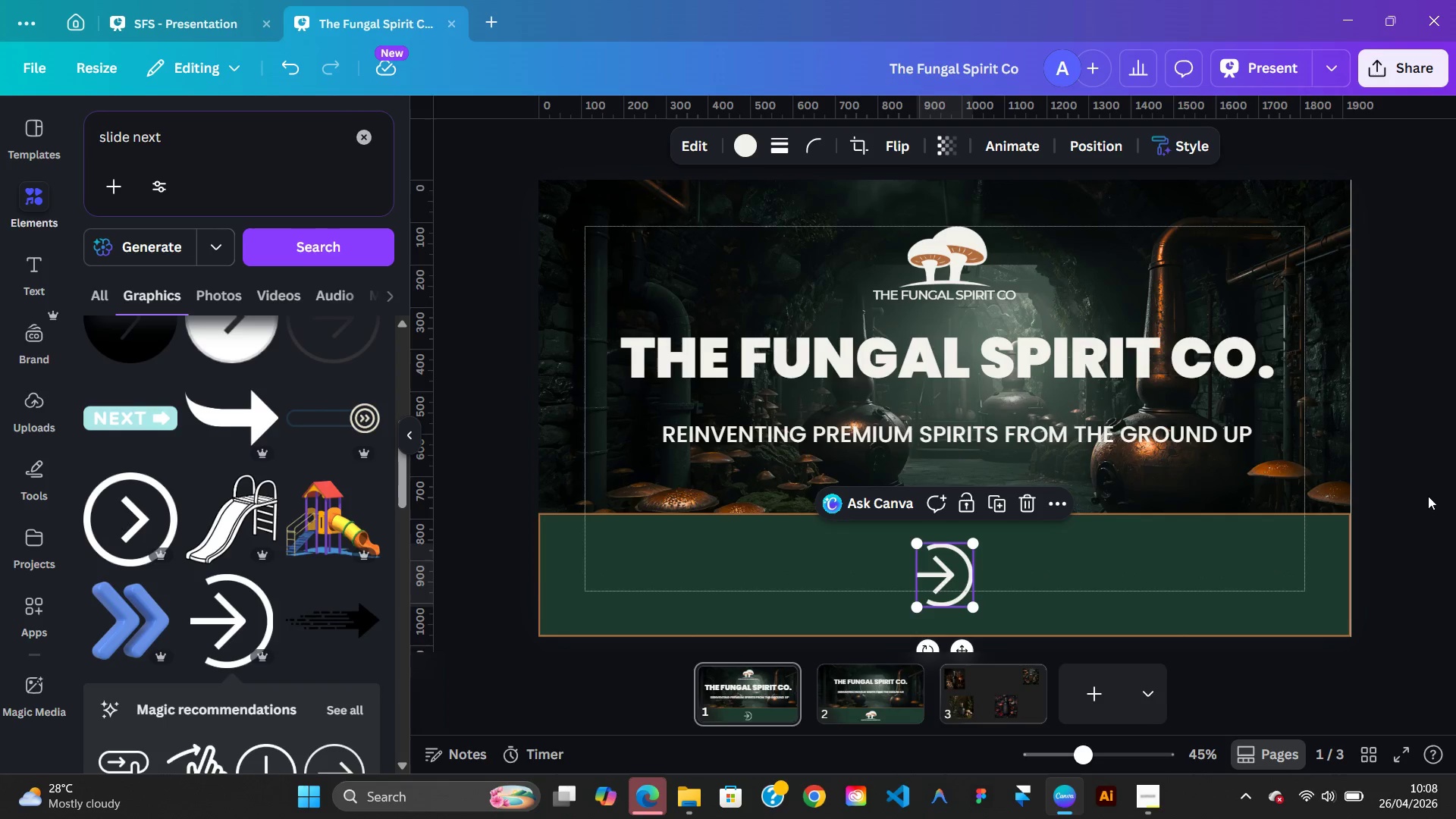 
left_click([1428, 496])
 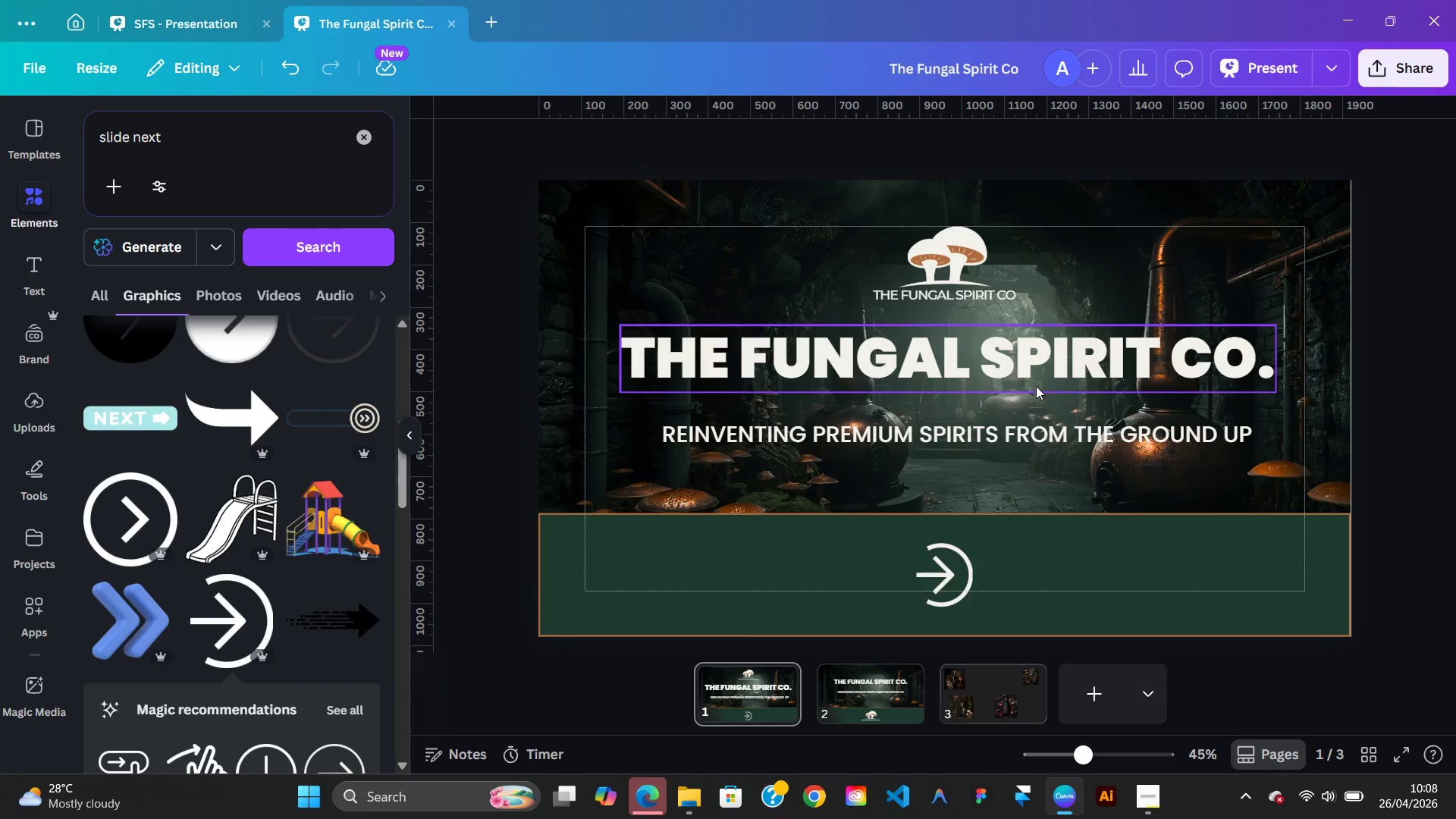 
left_click_drag(start_coordinate=[1030, 386], to_coordinate=[1031, 394])
 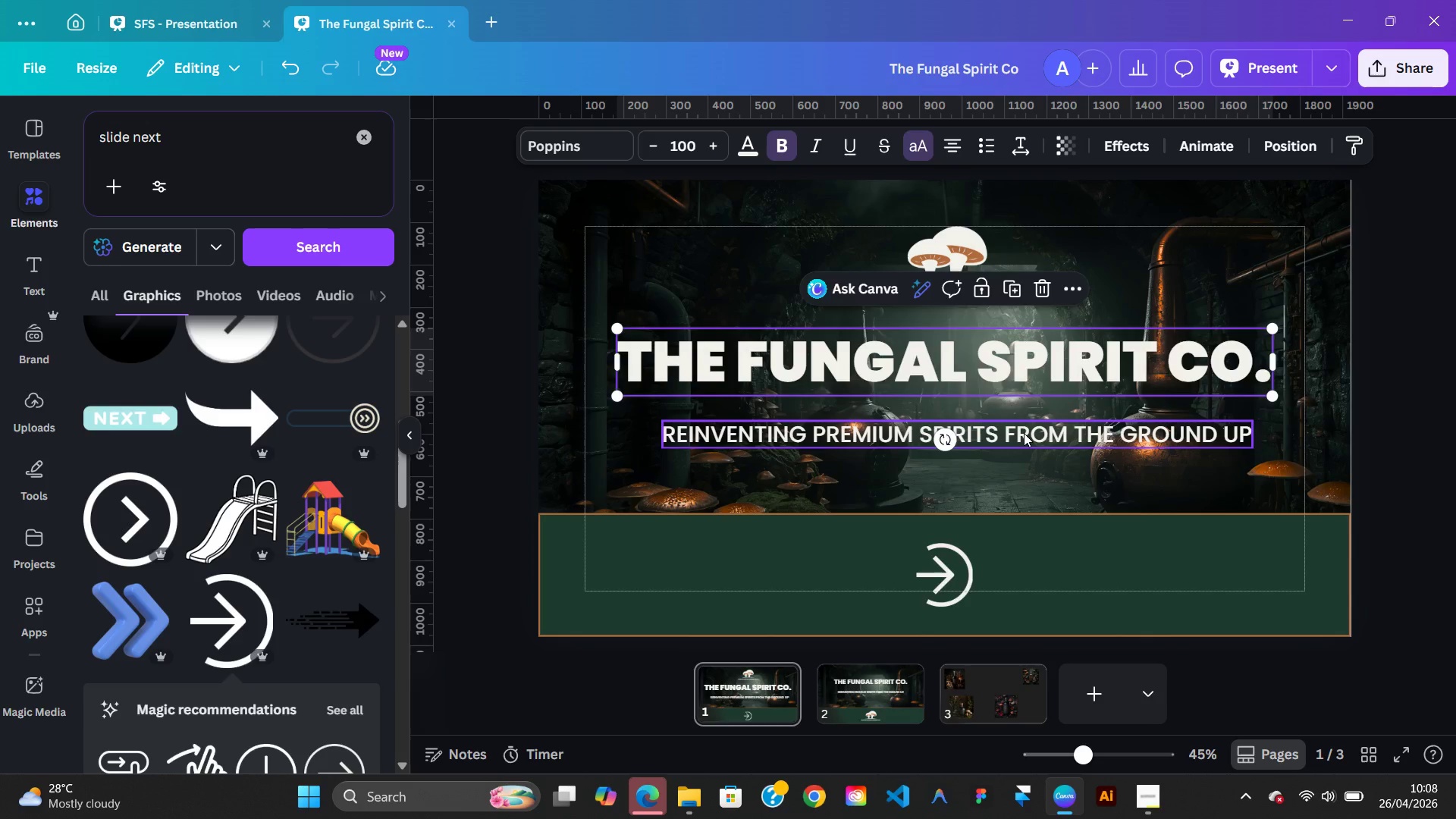 
left_click_drag(start_coordinate=[1024, 433], to_coordinate=[1025, 447])
 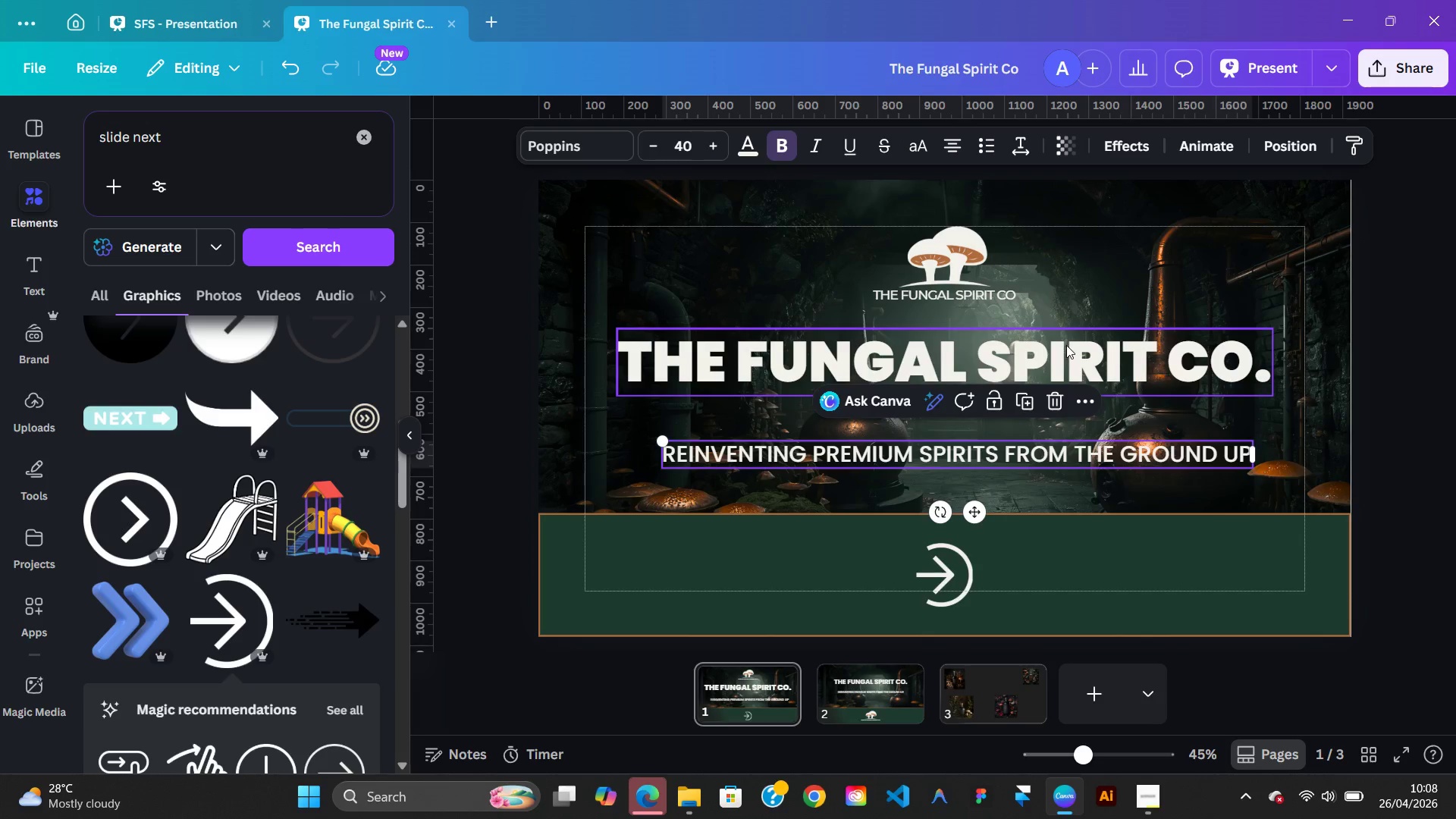 
left_click([1066, 345])
 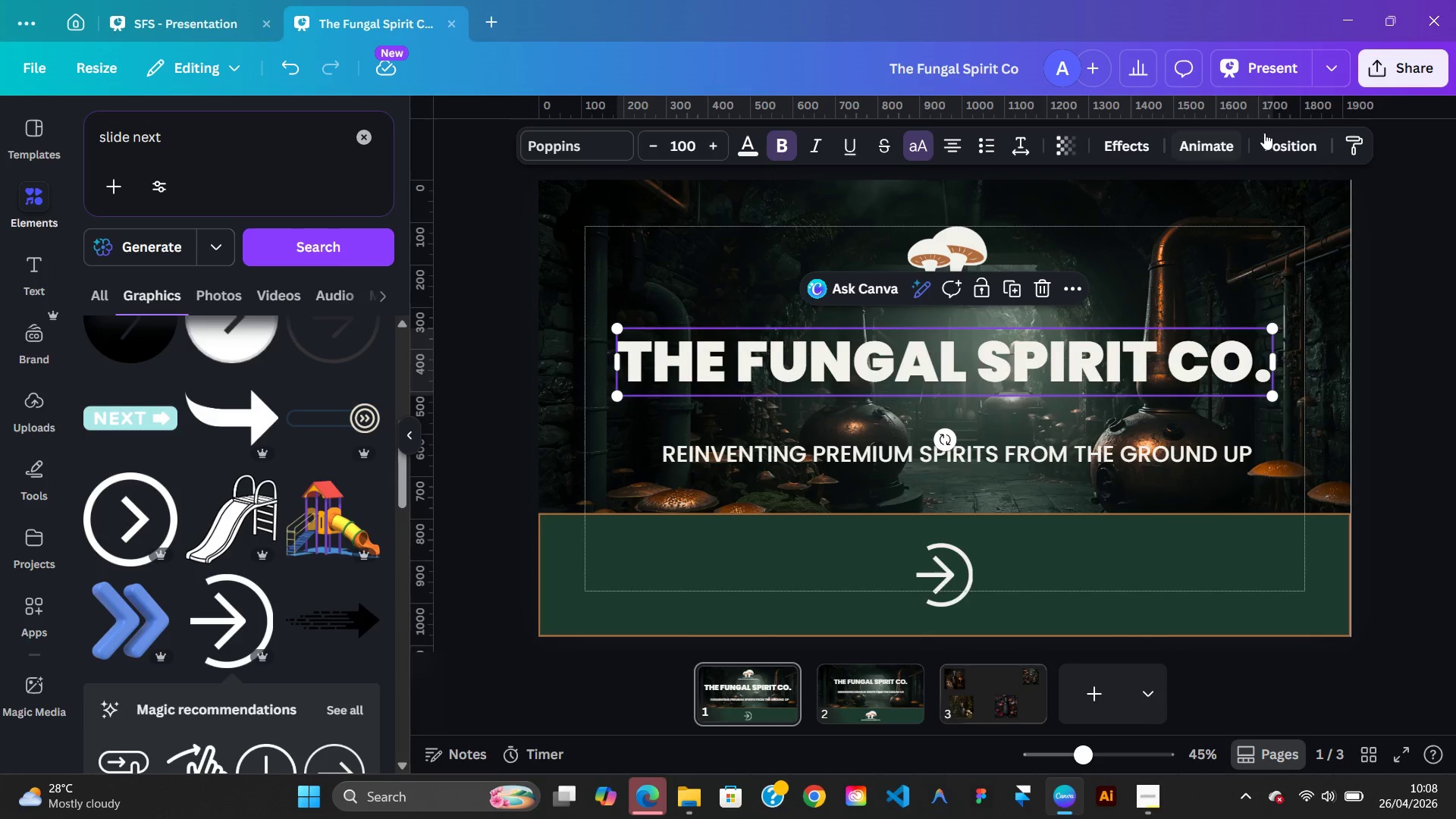 
left_click([1266, 133])
 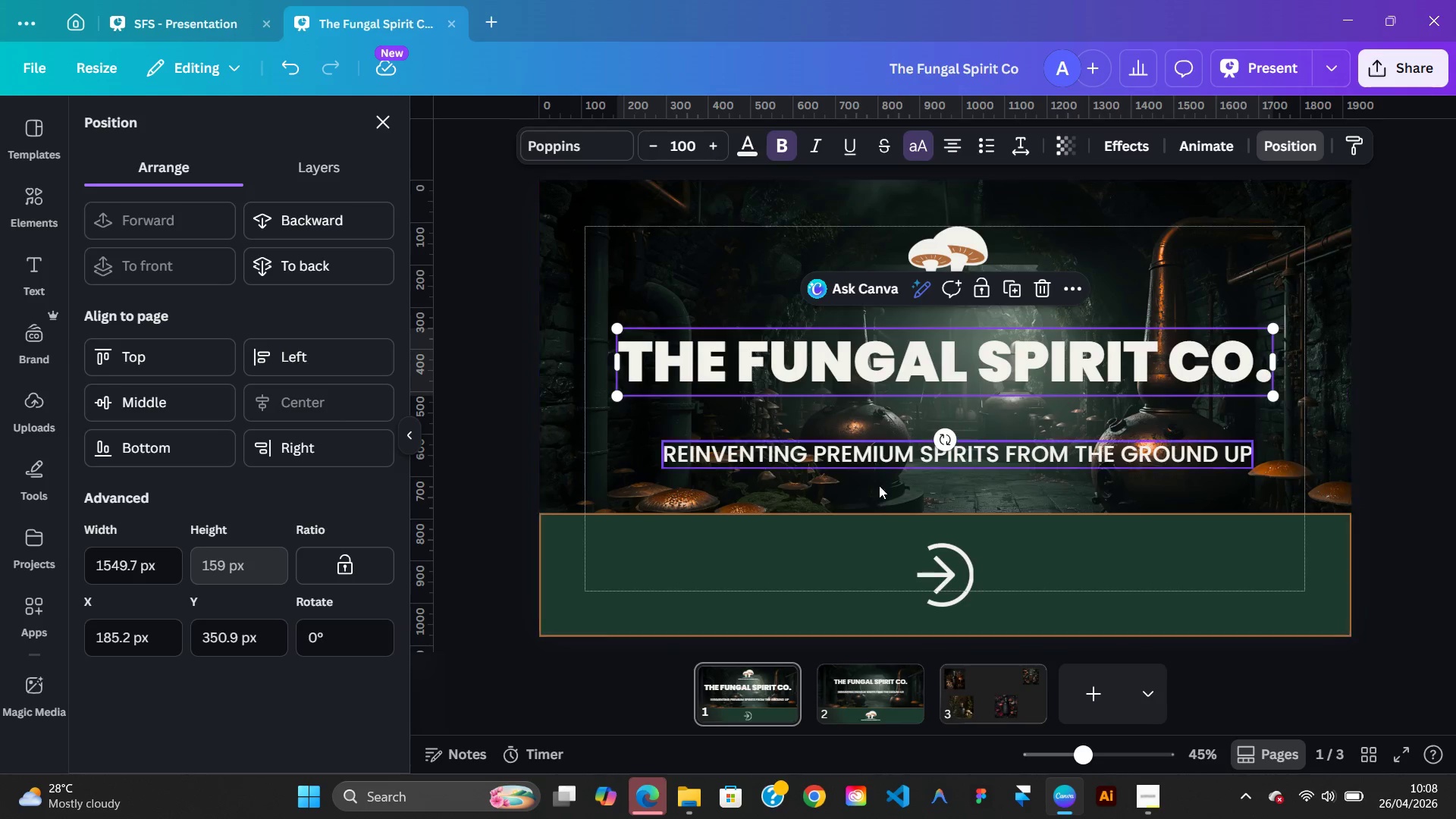 
left_click([883, 452])
 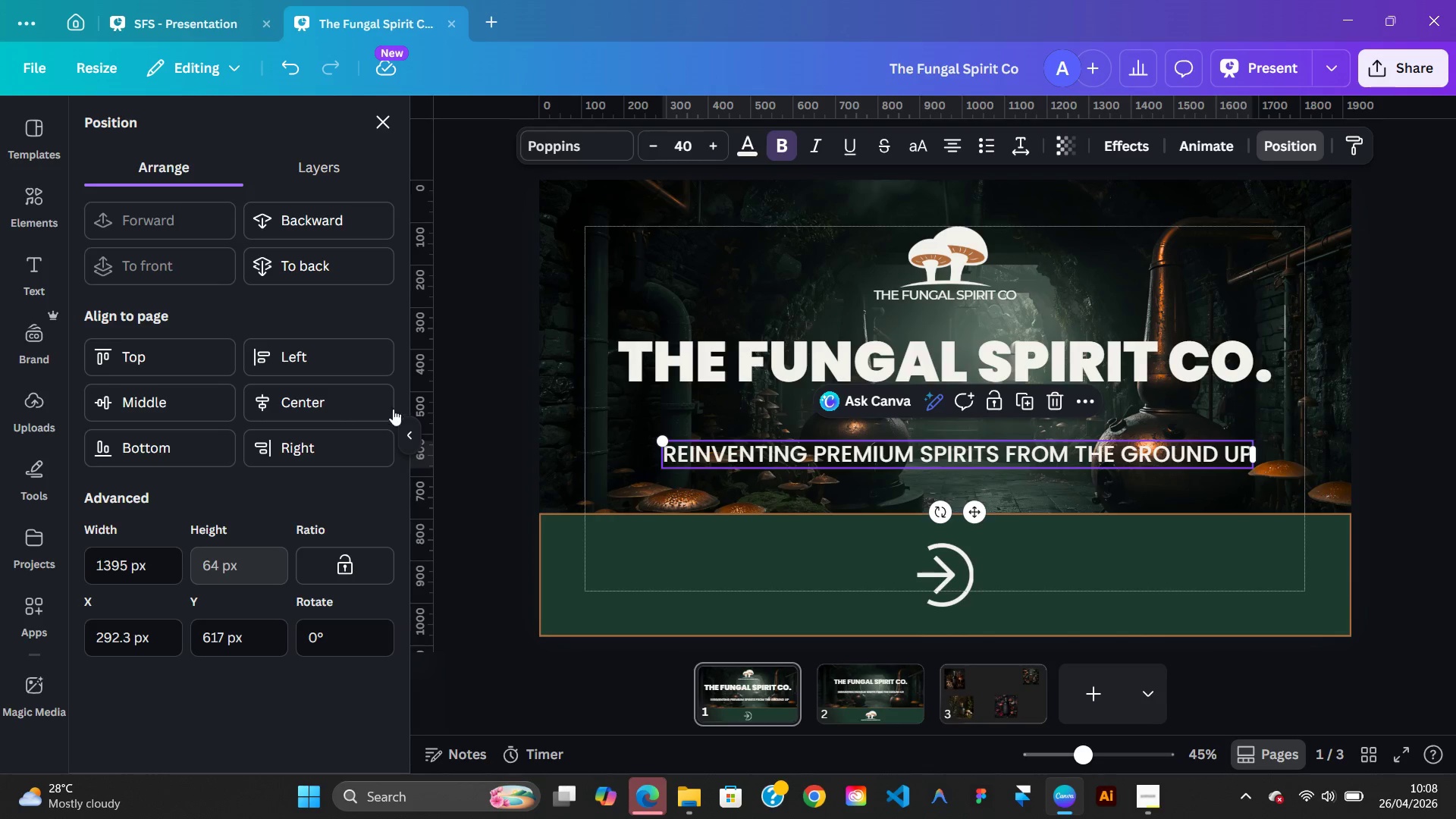 
left_click([392, 408])
 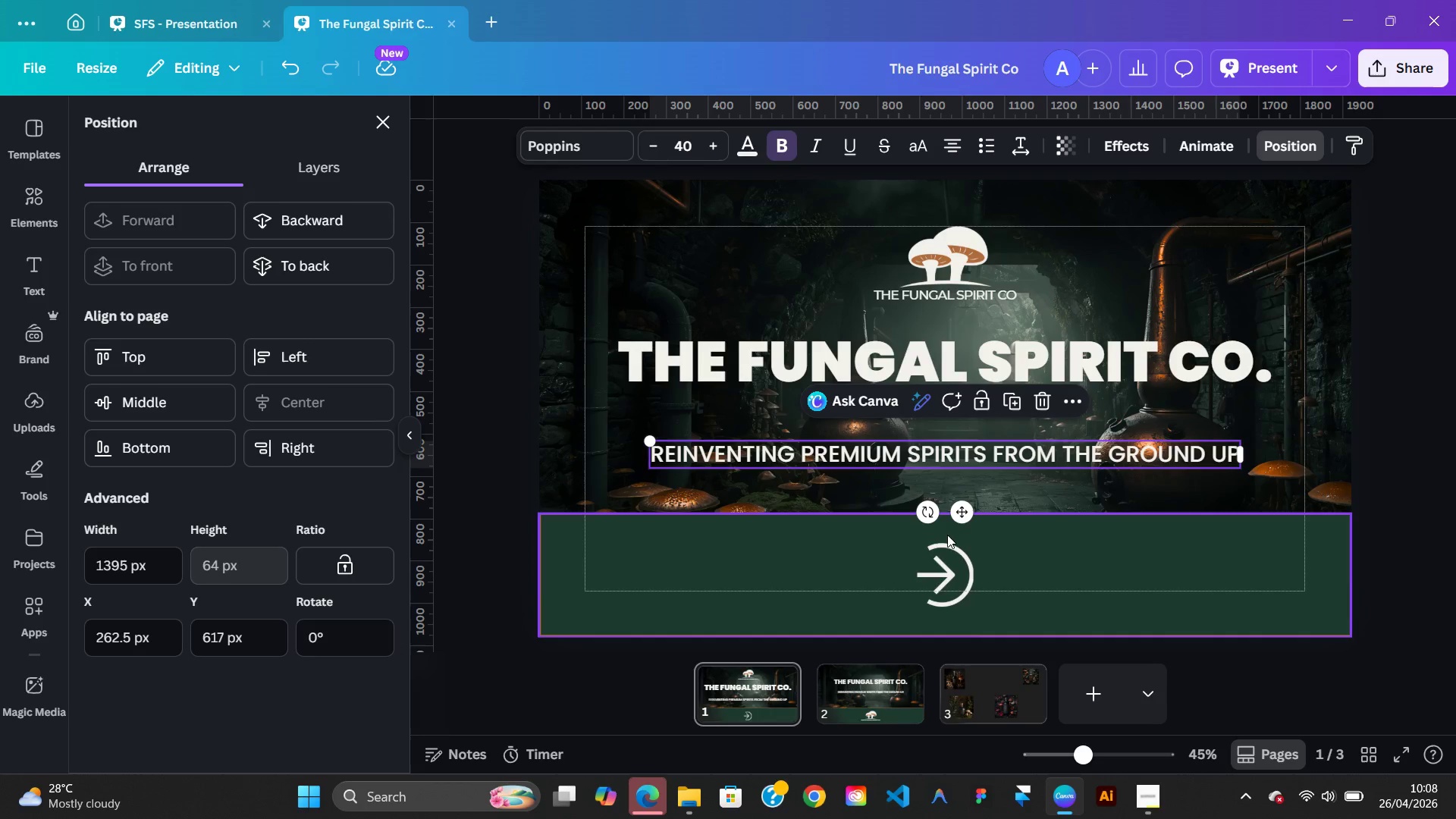 
left_click([969, 570])
 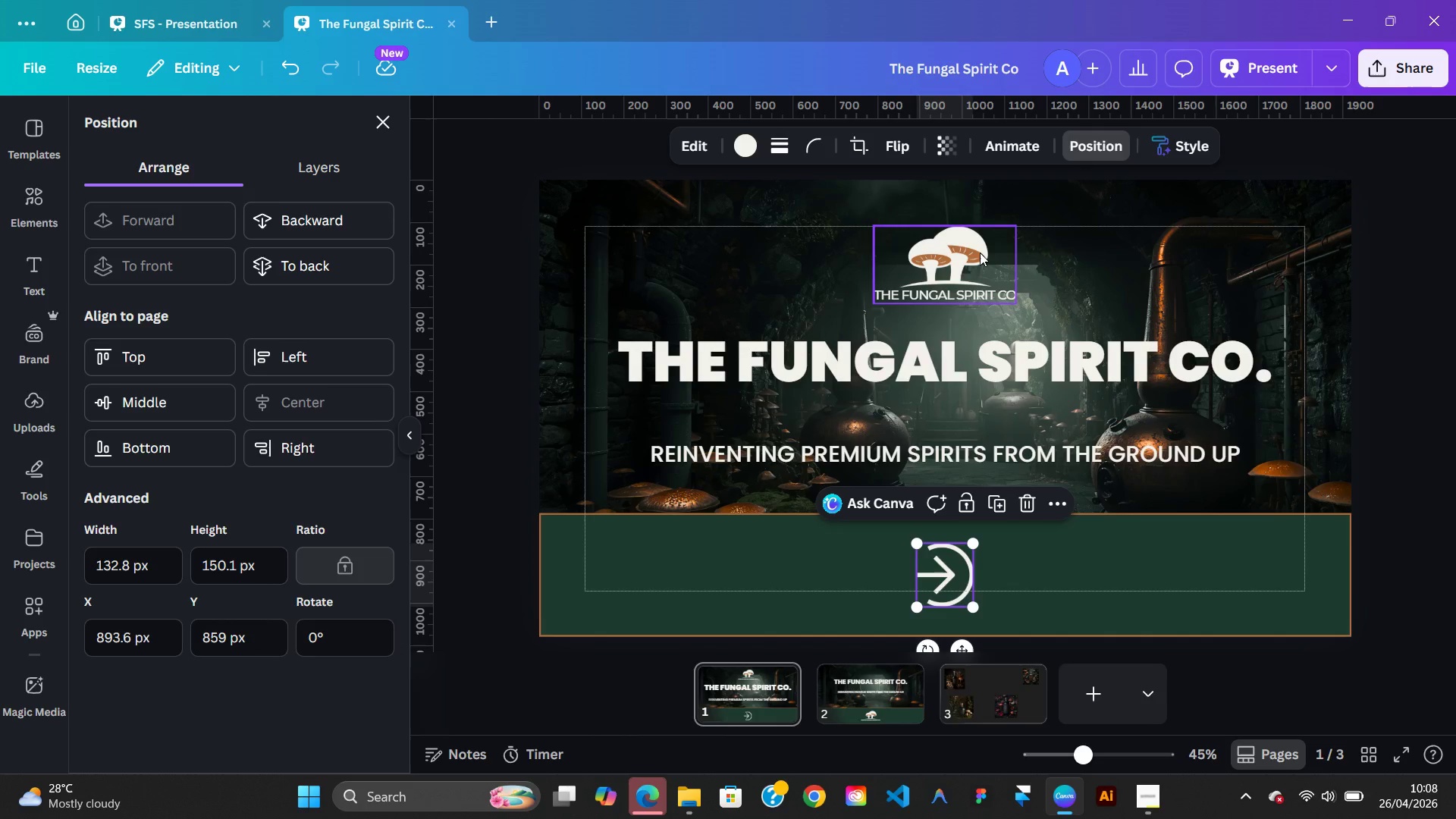 
left_click([980, 253])
 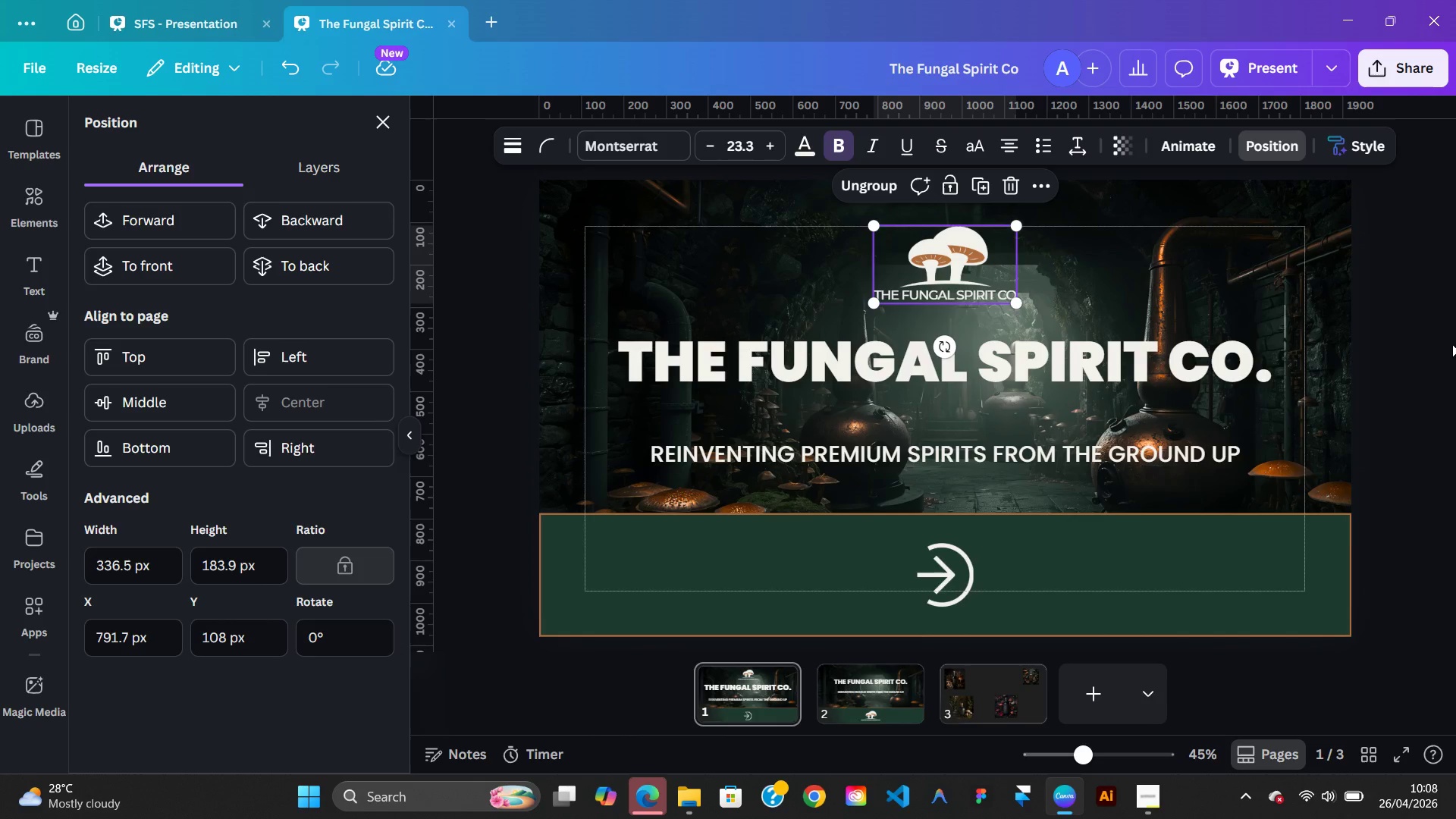 
left_click([1452, 344])
 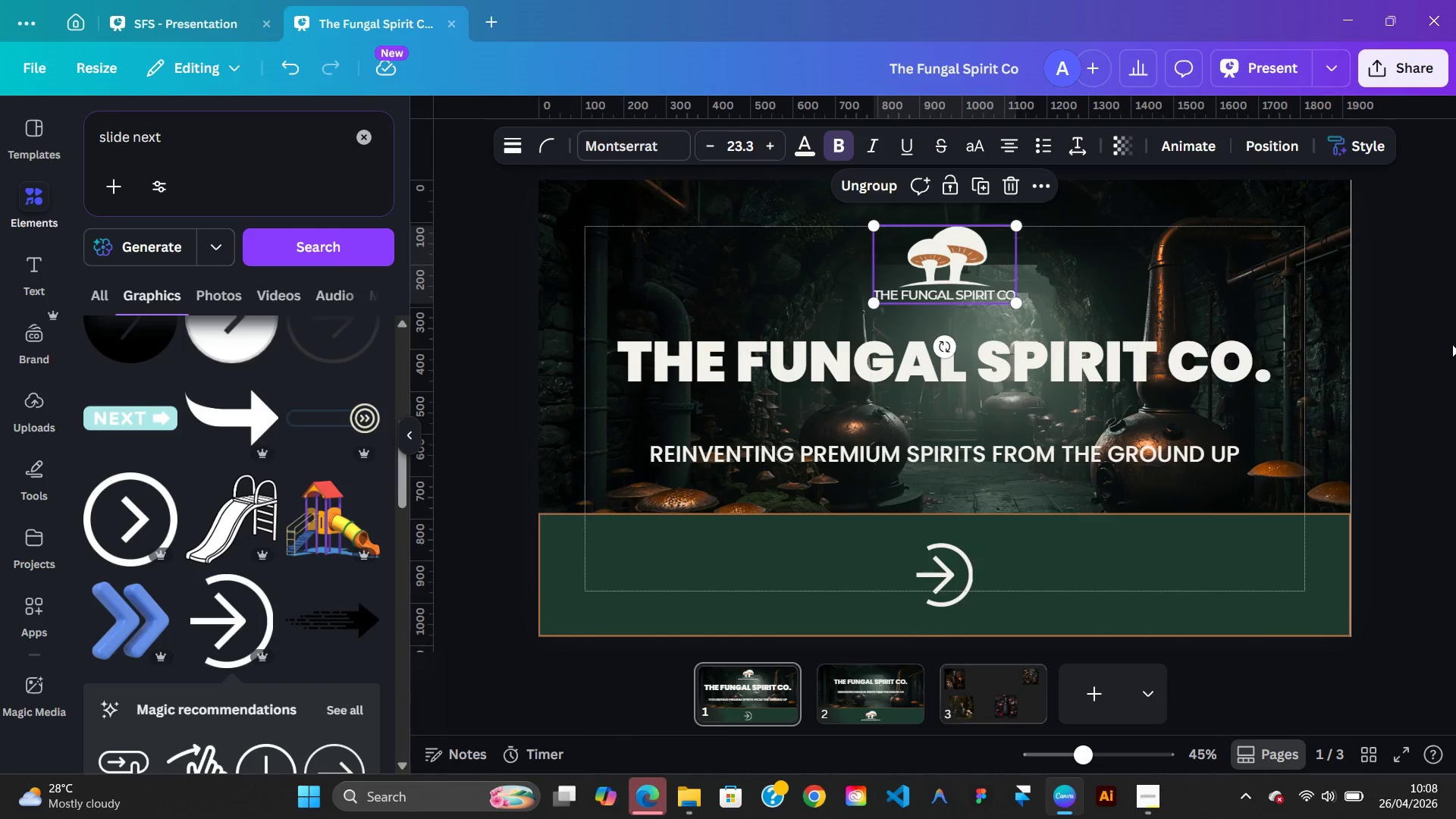 
left_click([1452, 344])
 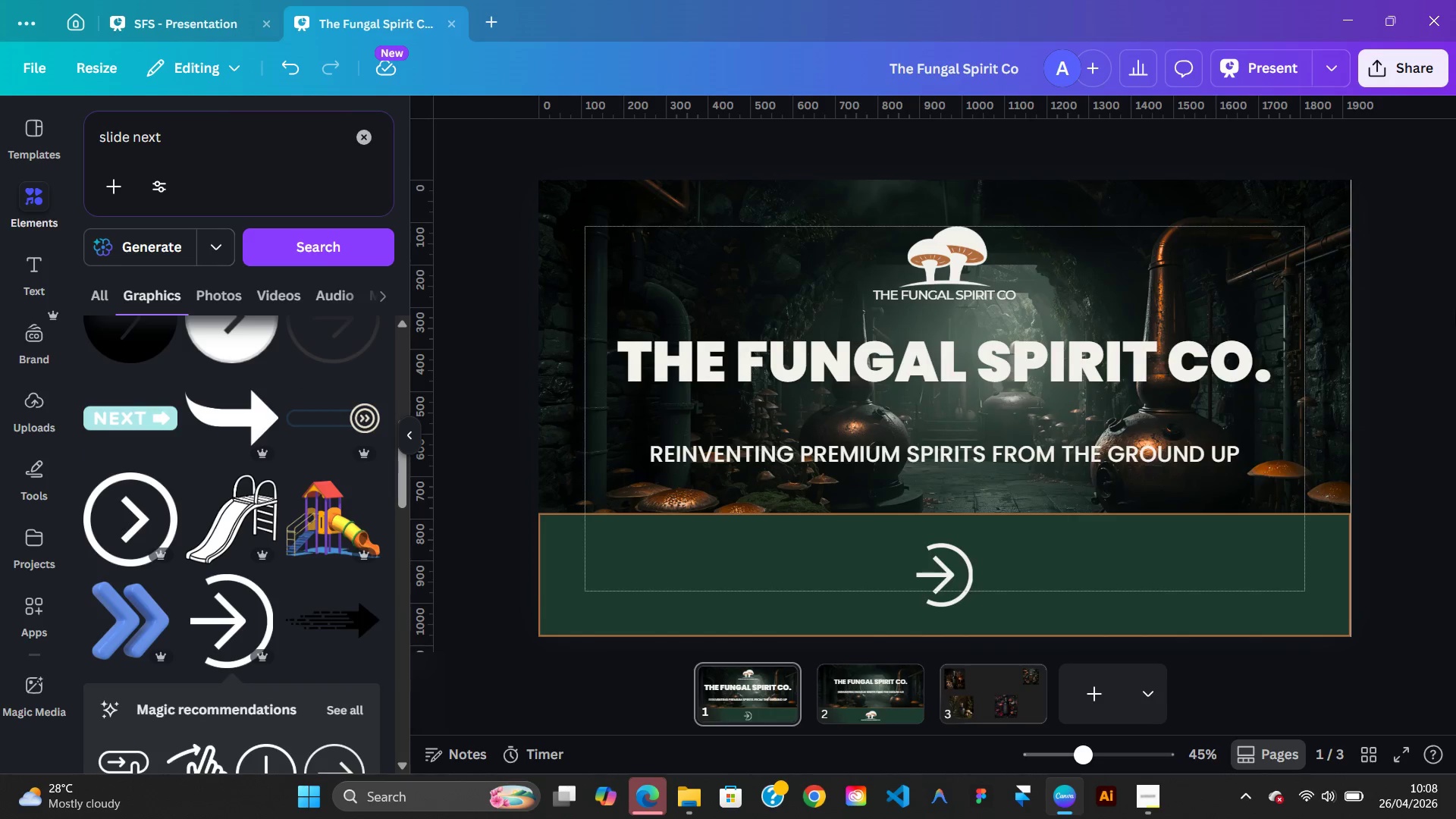 
left_click([1268, 63])
 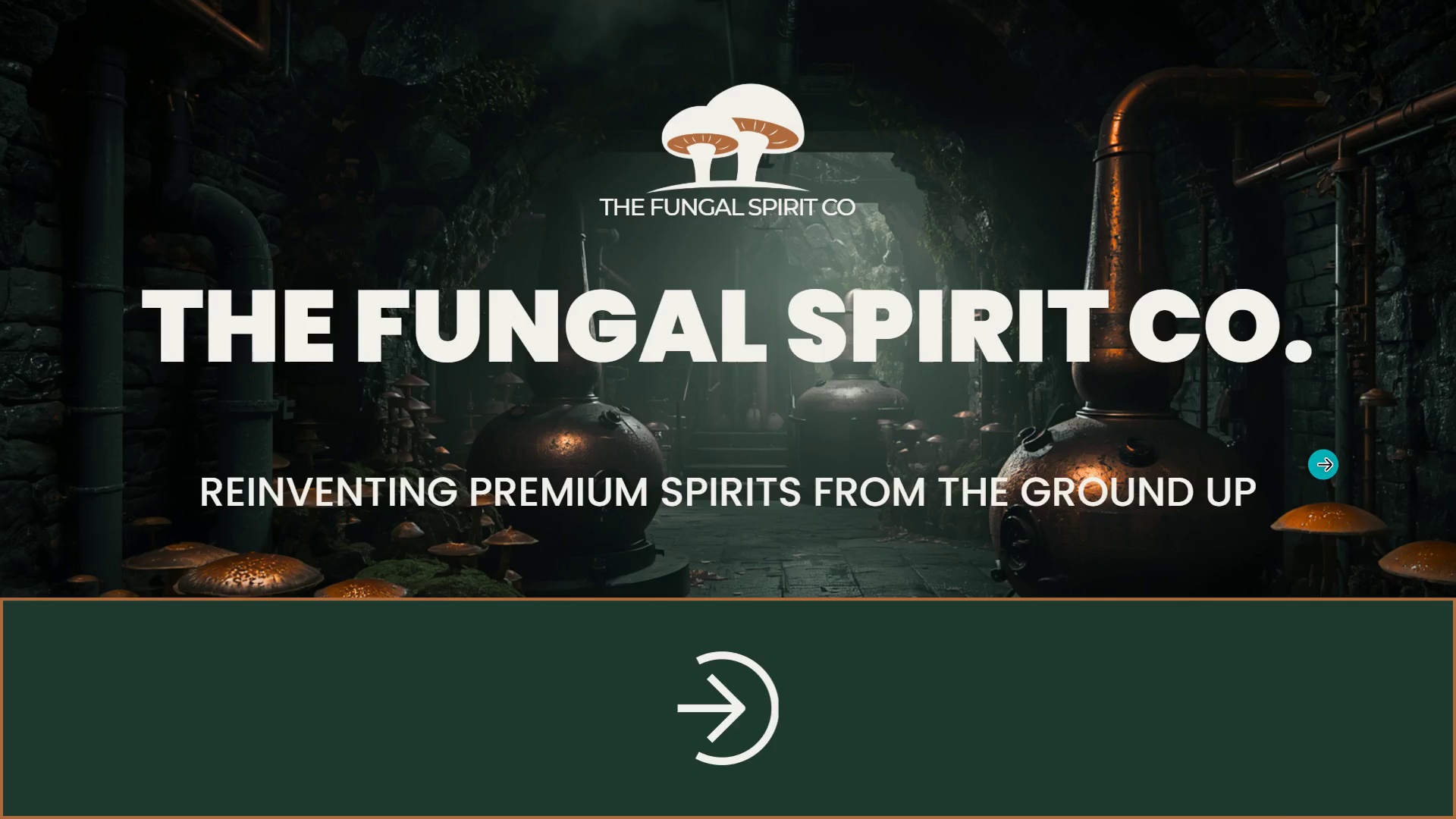 
wait(6.64)
 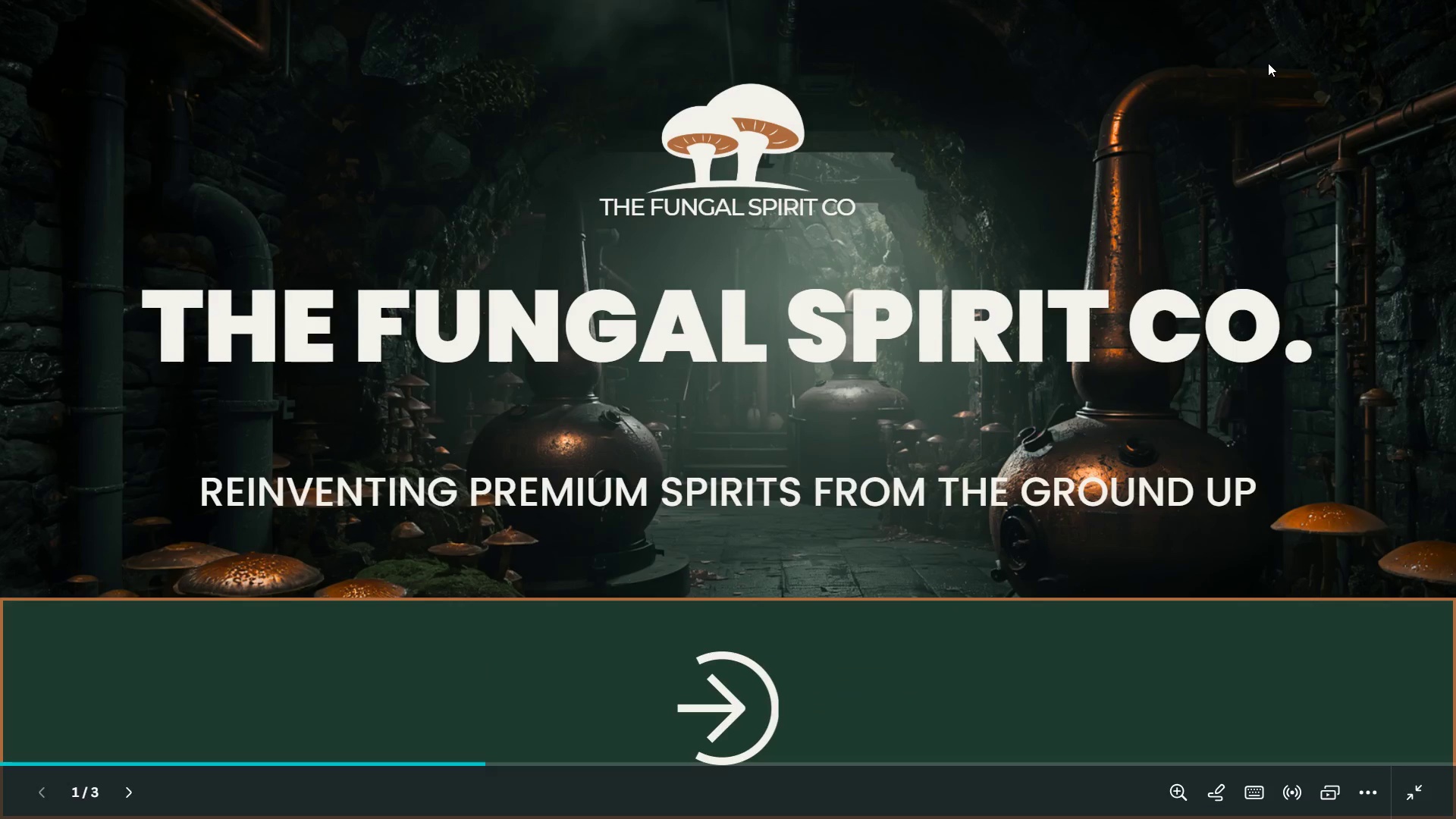 
left_click([1416, 790])
 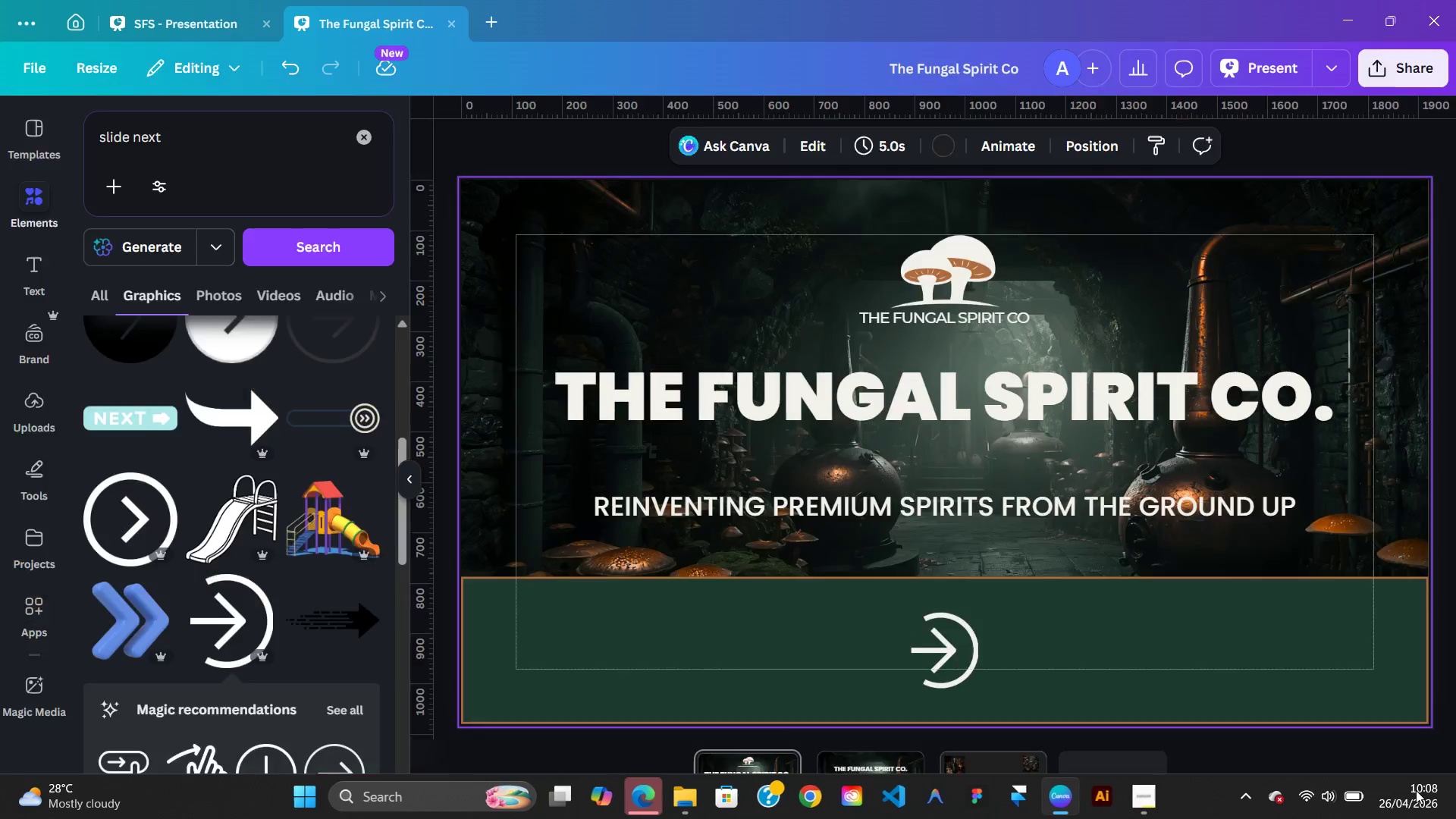 
left_click([1416, 790])
 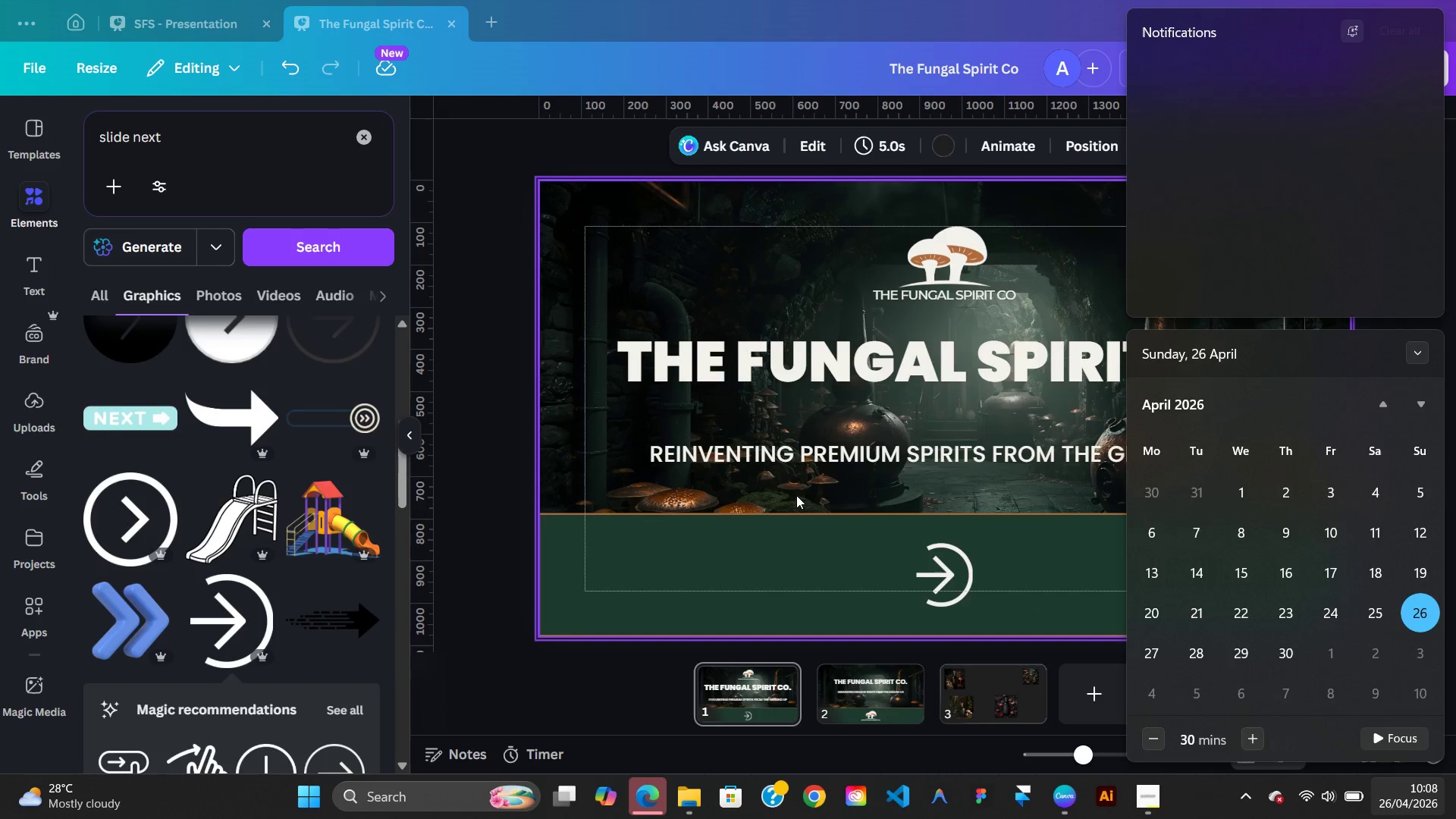 
left_click([508, 600])
 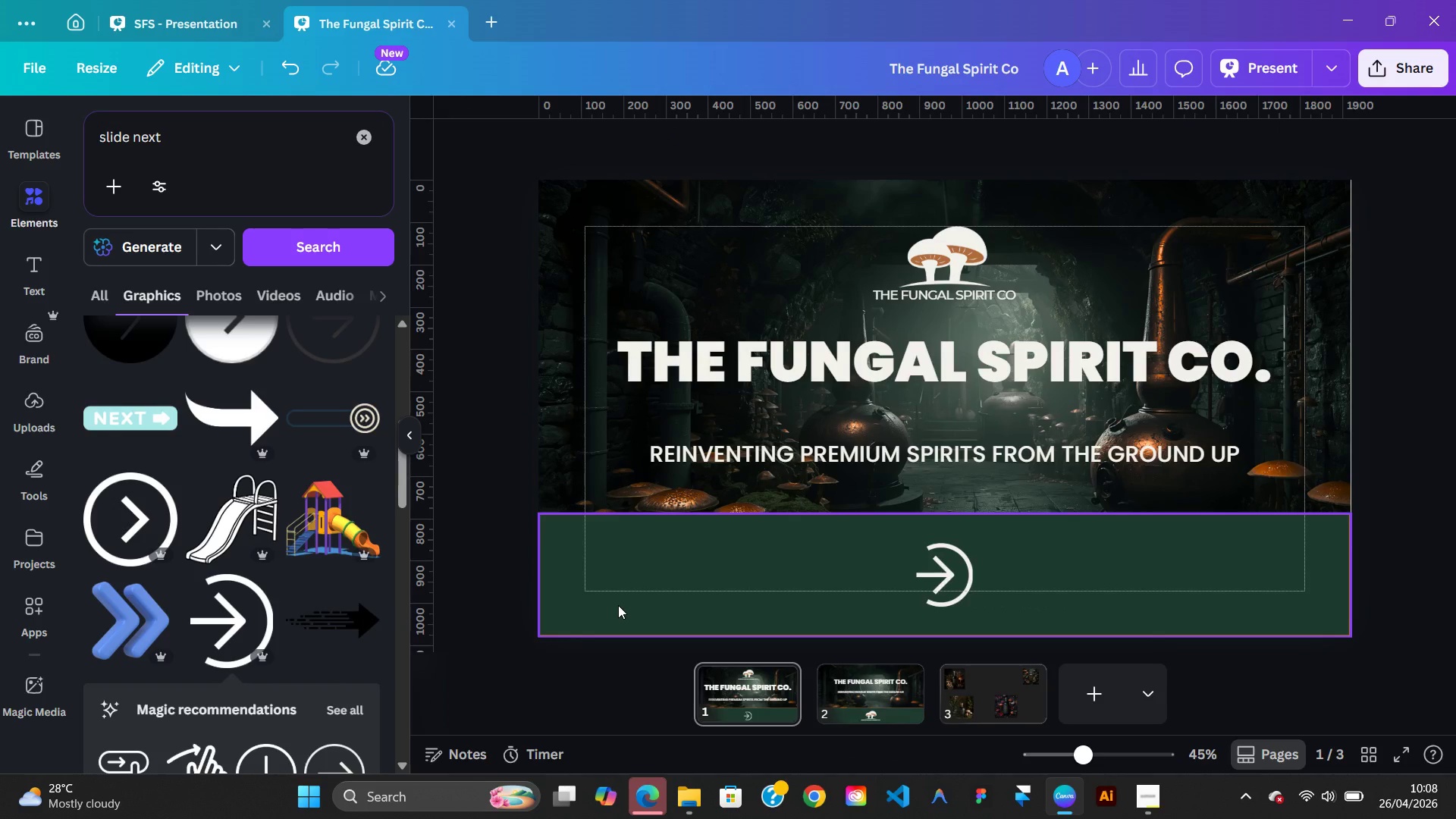 
wait(6.45)
 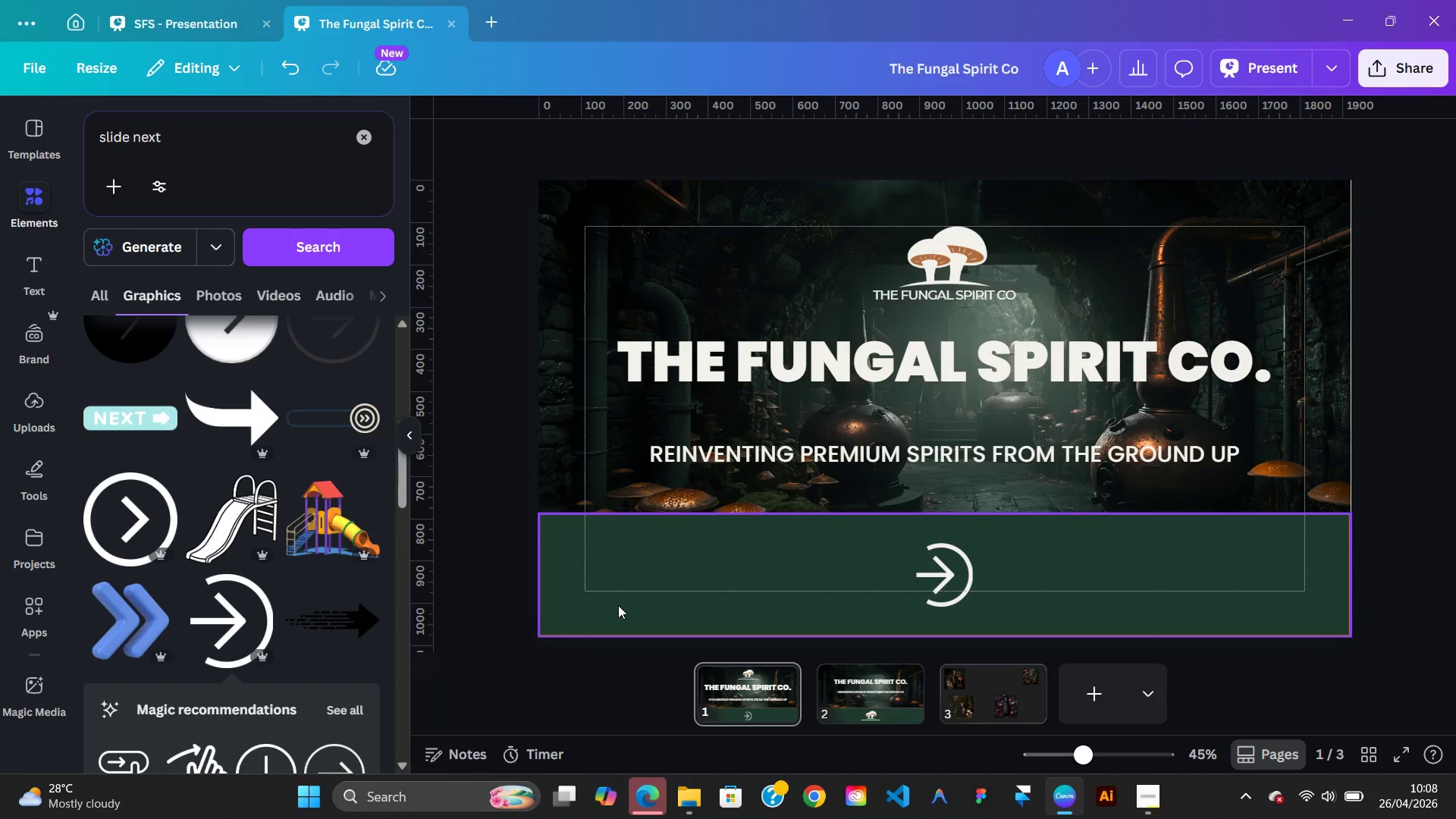 
left_click([1363, 400])
 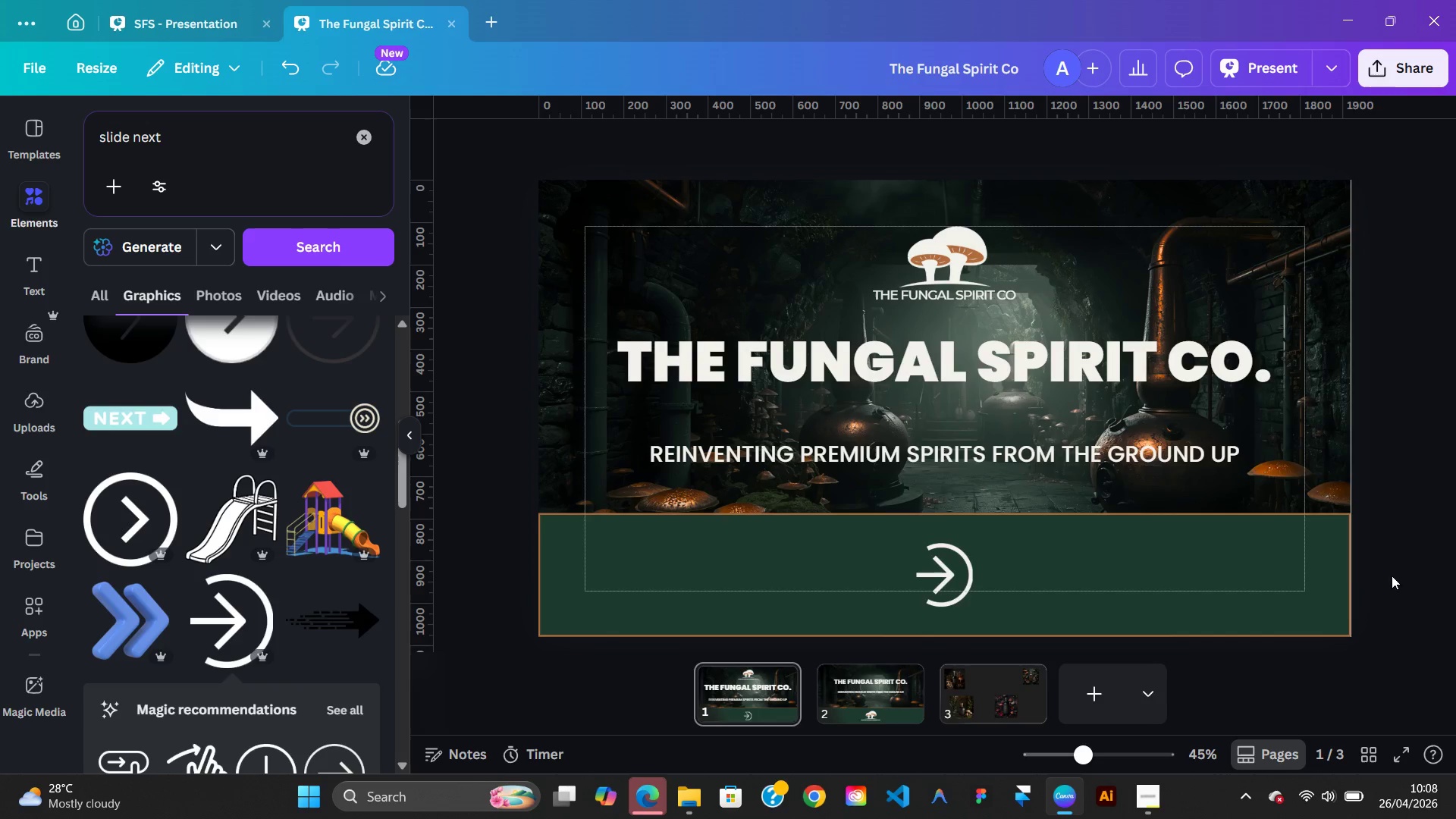 
left_click([1455, 536])
 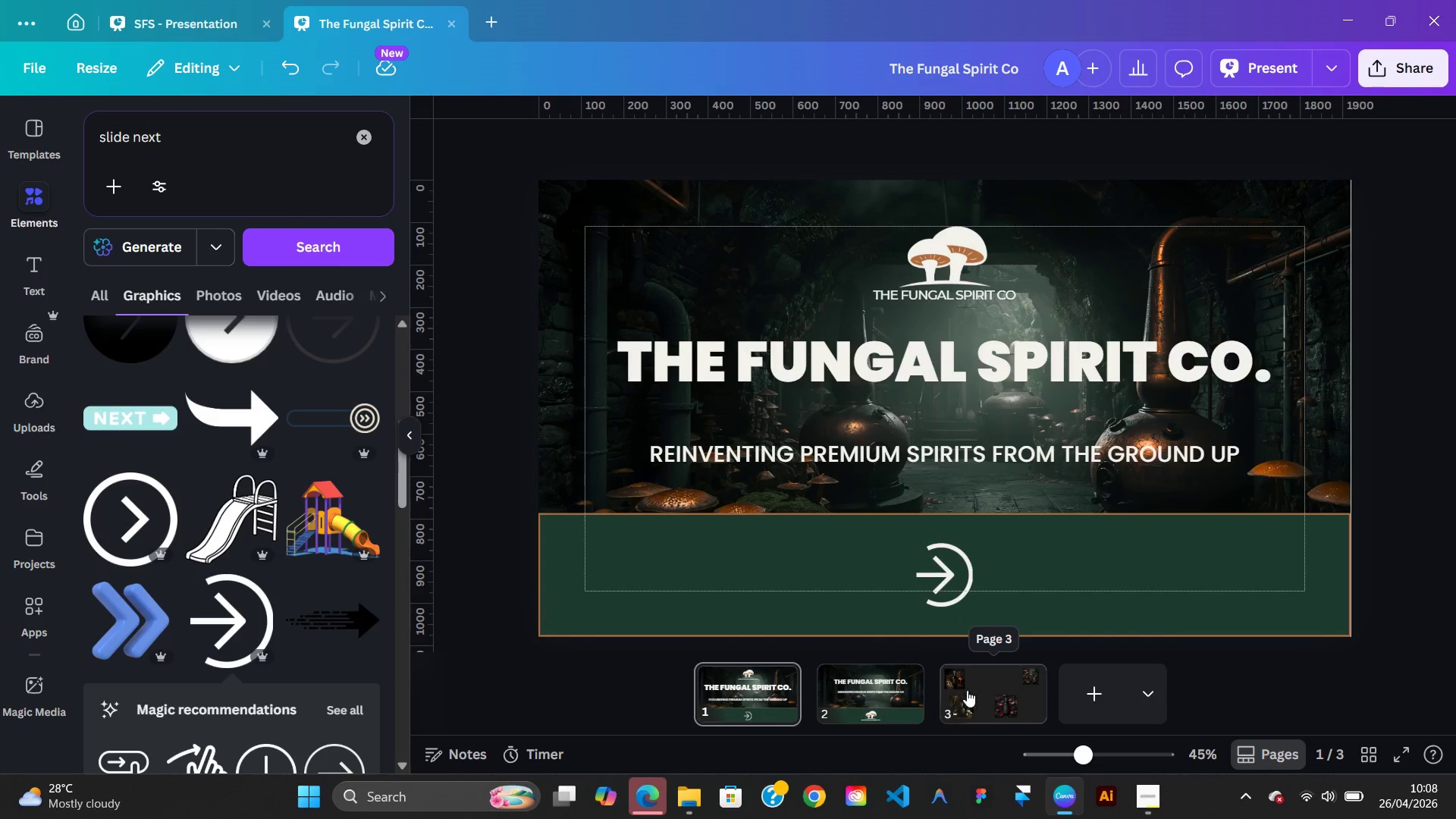 
wait(6.09)
 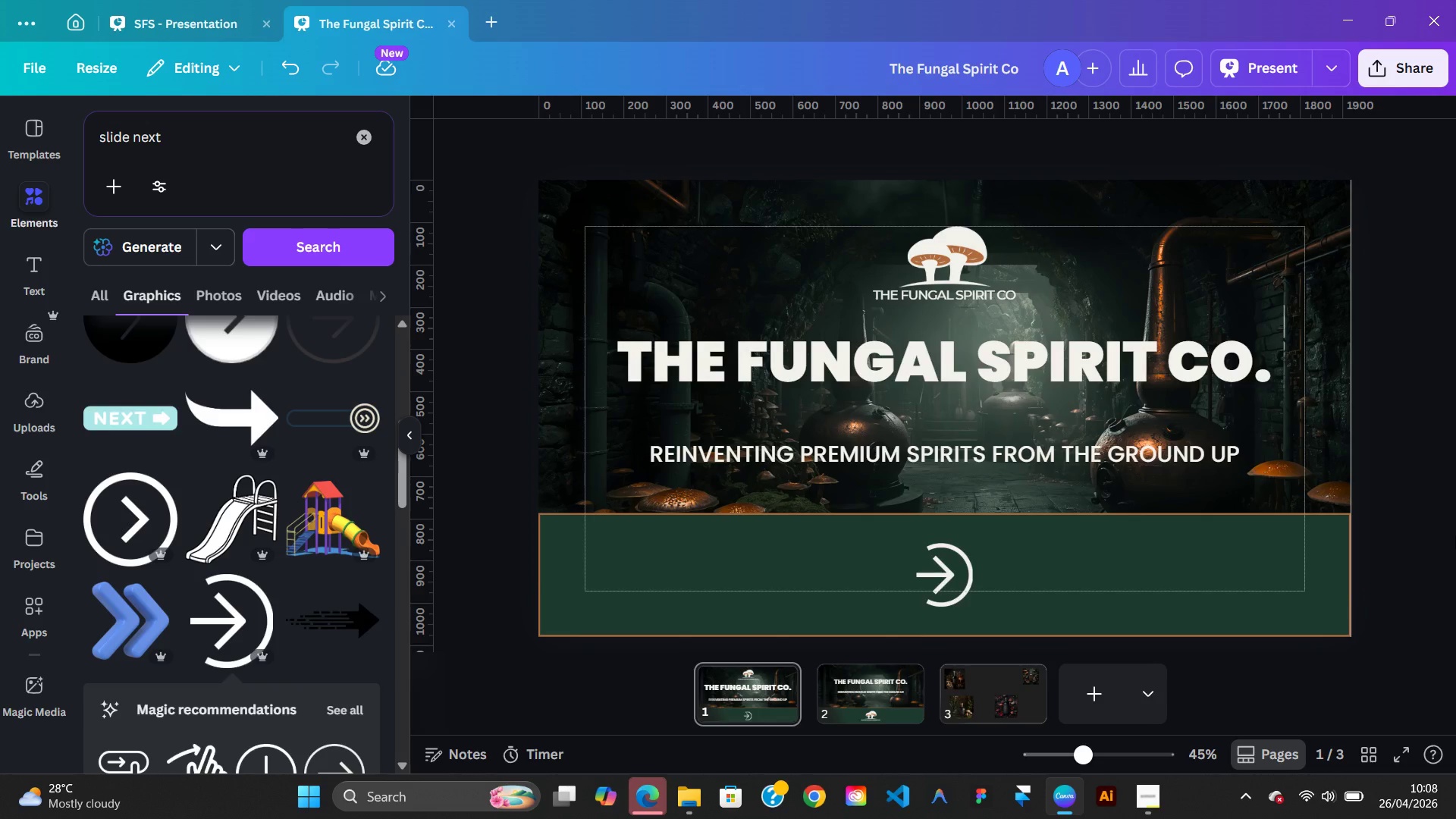 
right_click([1280, 291])
 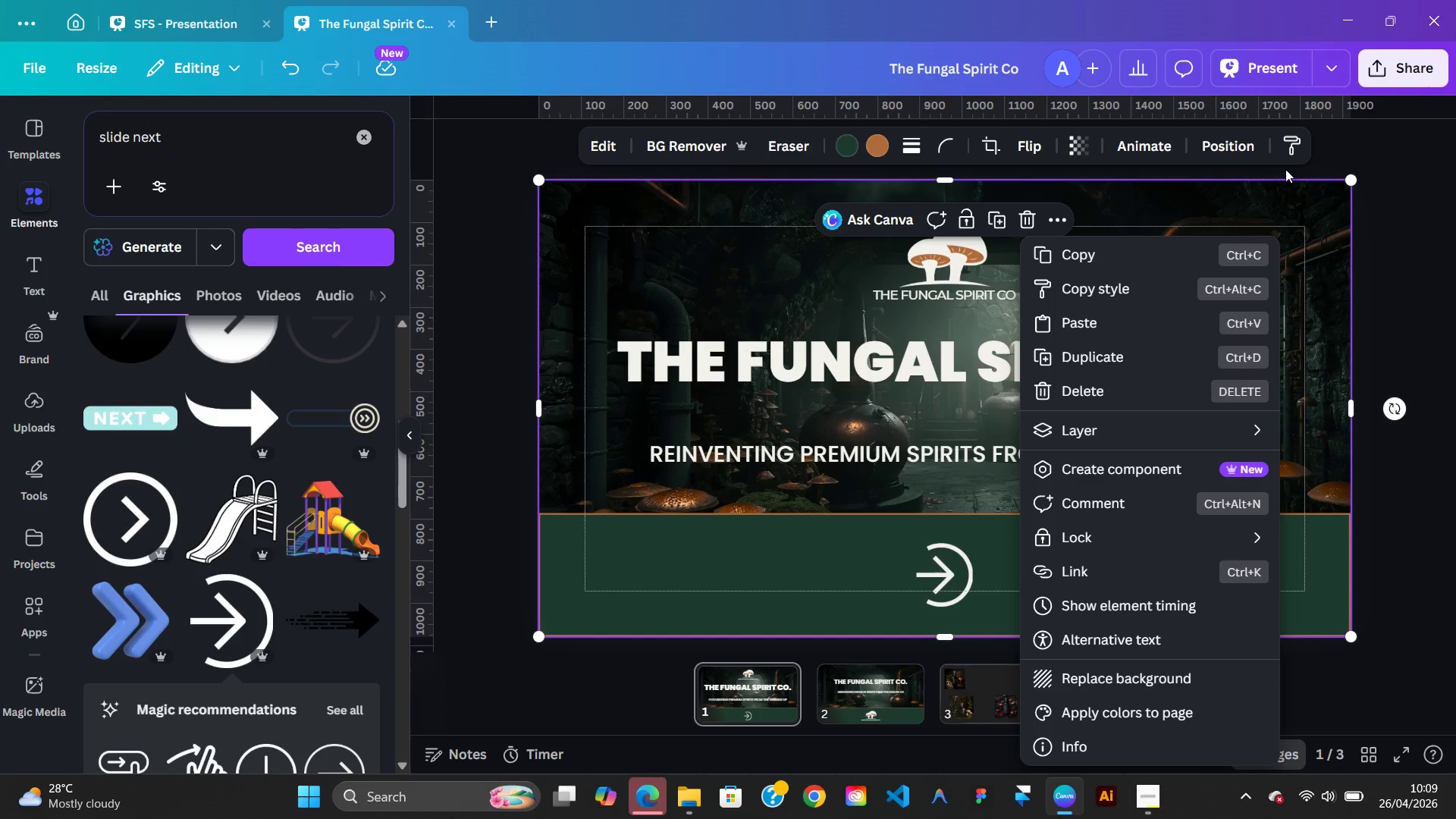 
right_click([737, 693])
 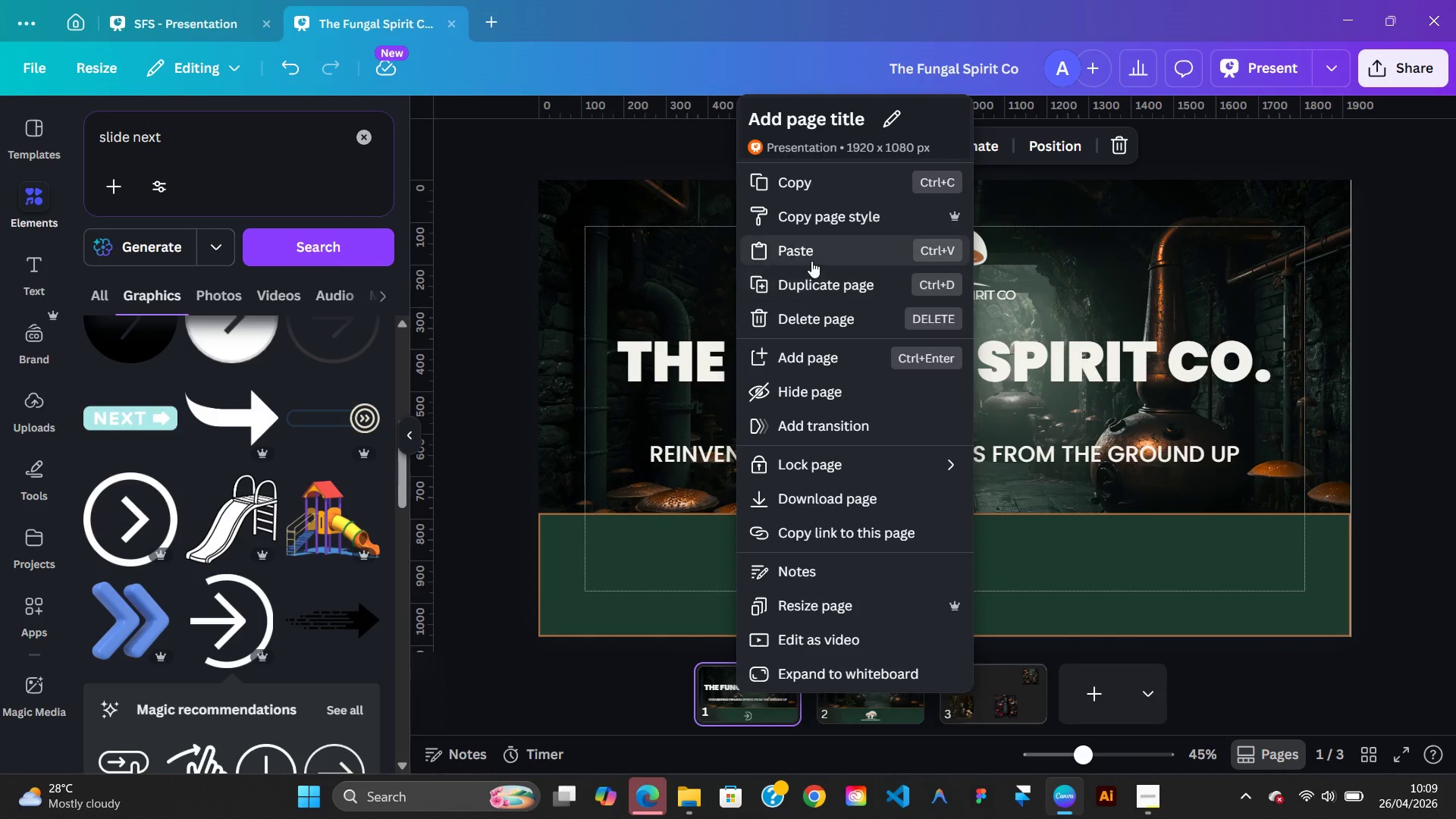 
left_click([813, 279])
 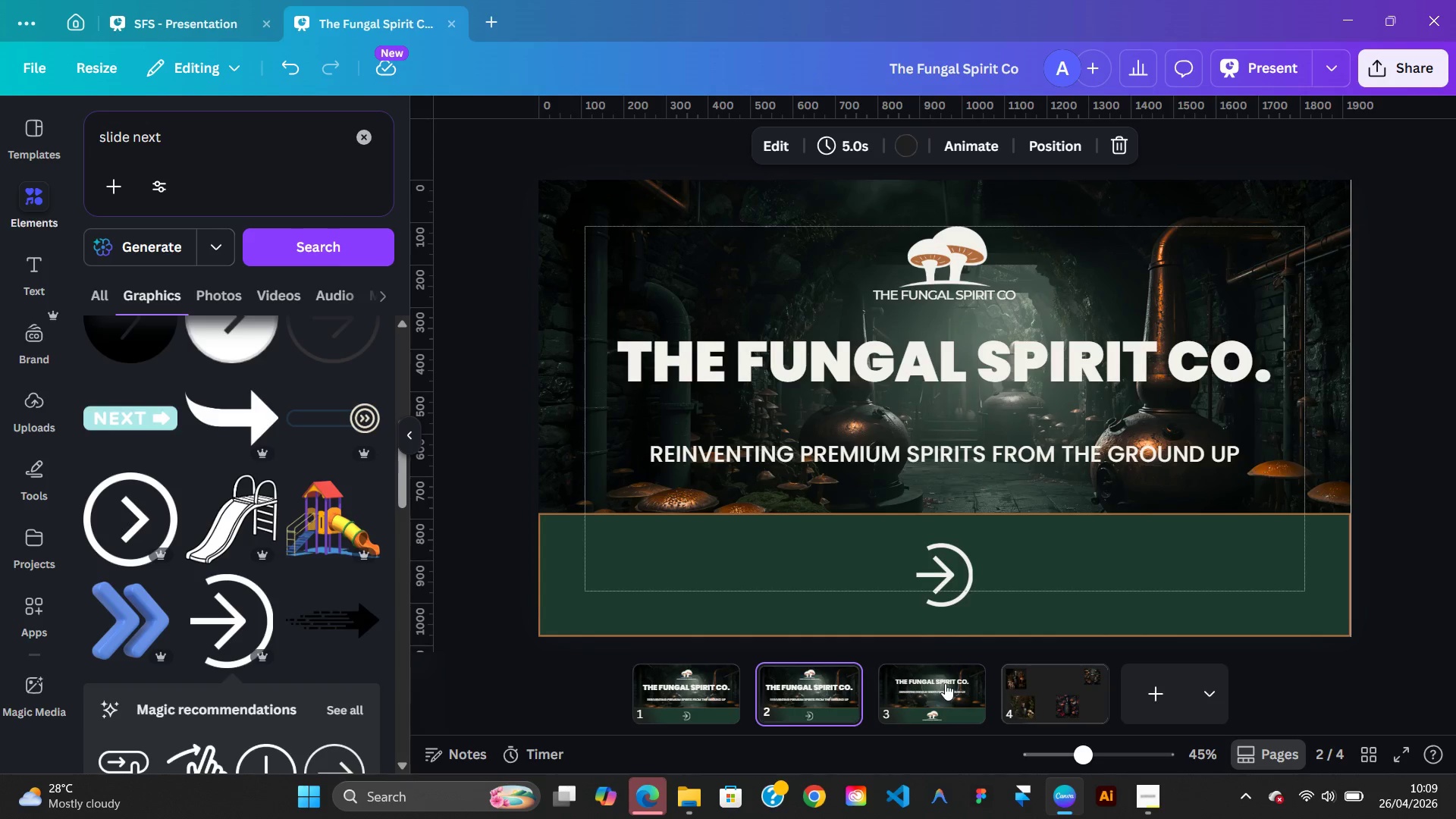 
right_click([945, 683])
 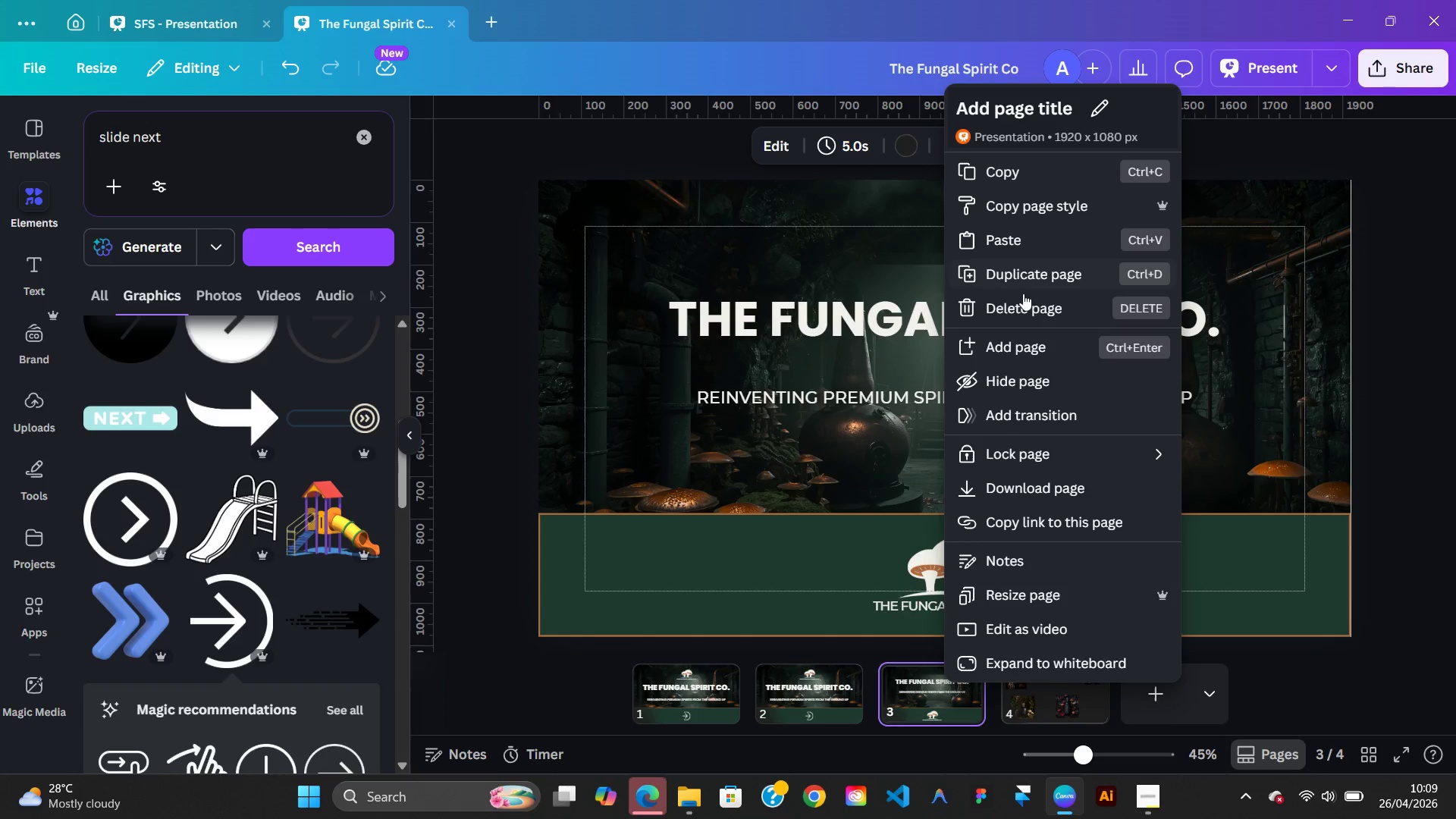 
left_click([1025, 308])
 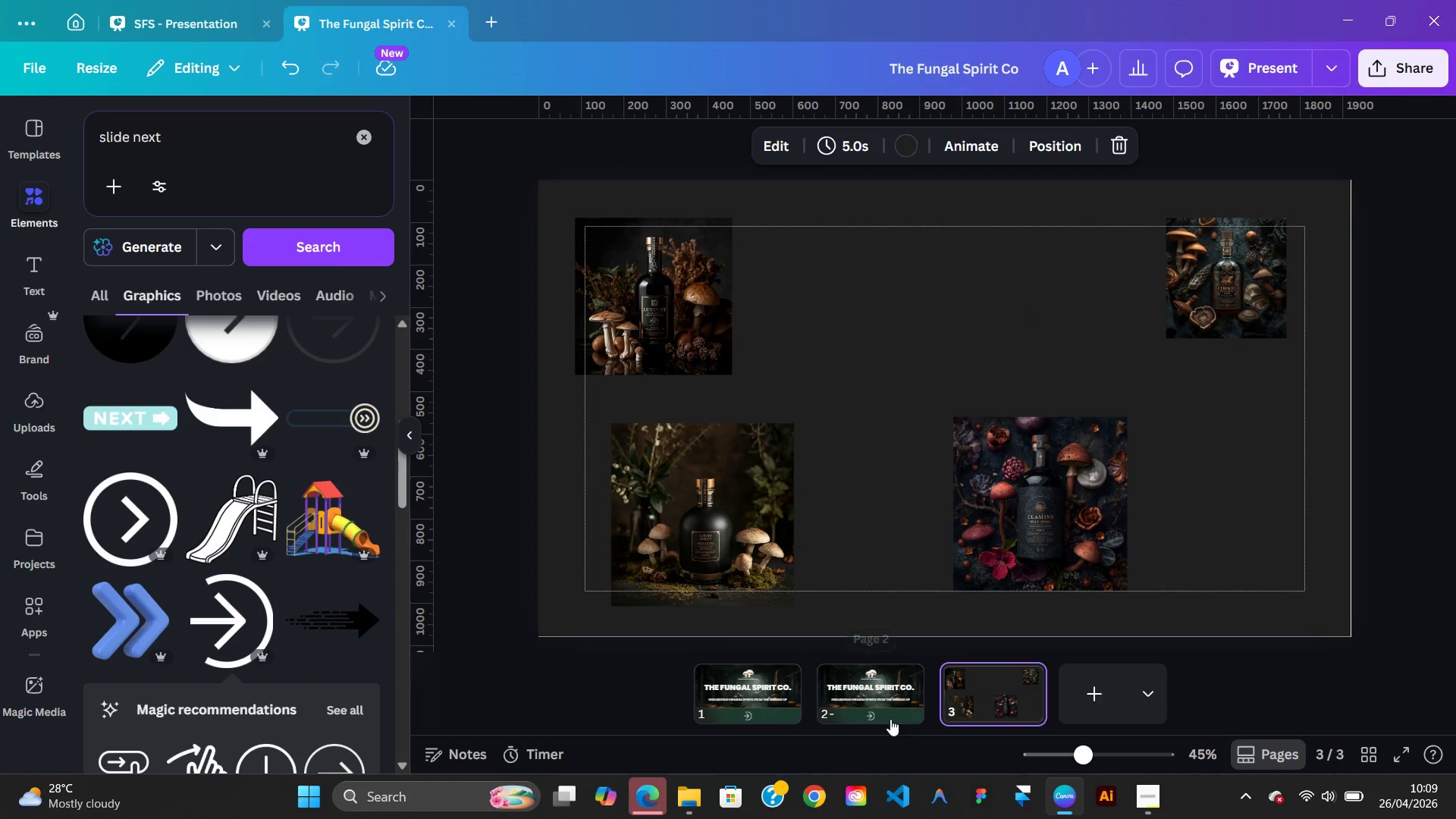 
left_click([890, 719])
 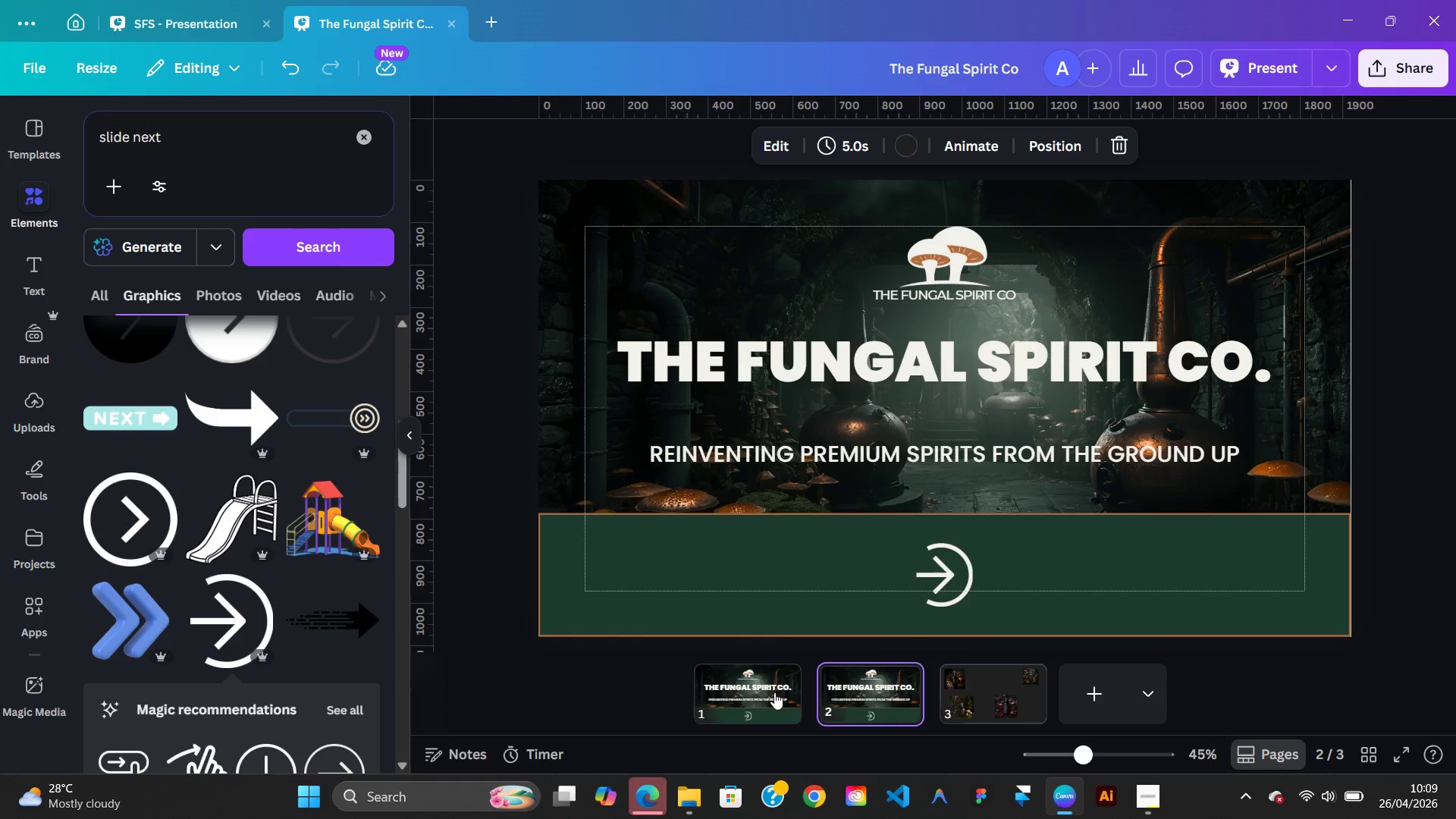 
left_click([762, 692])
 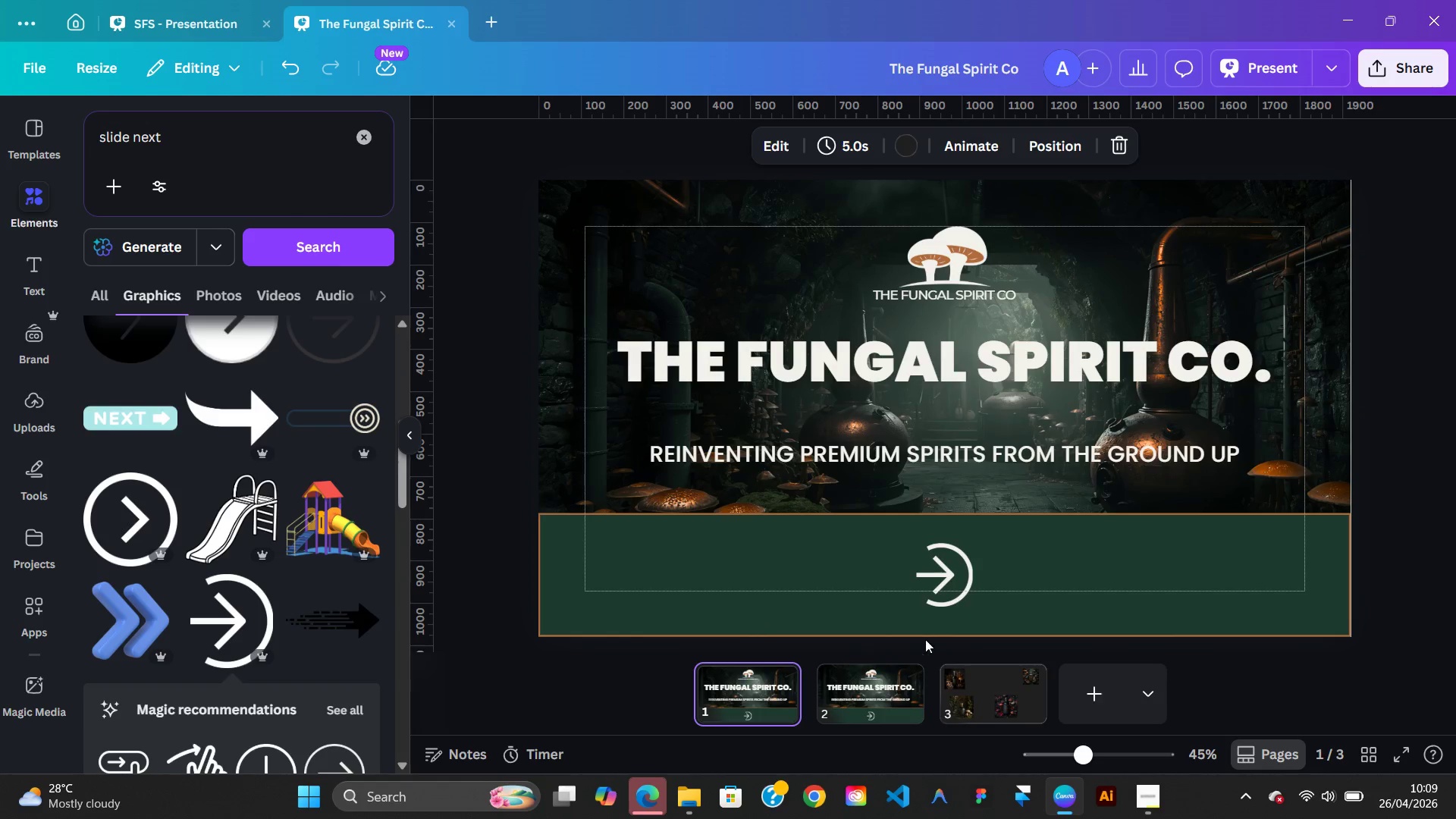 
wait(5.27)
 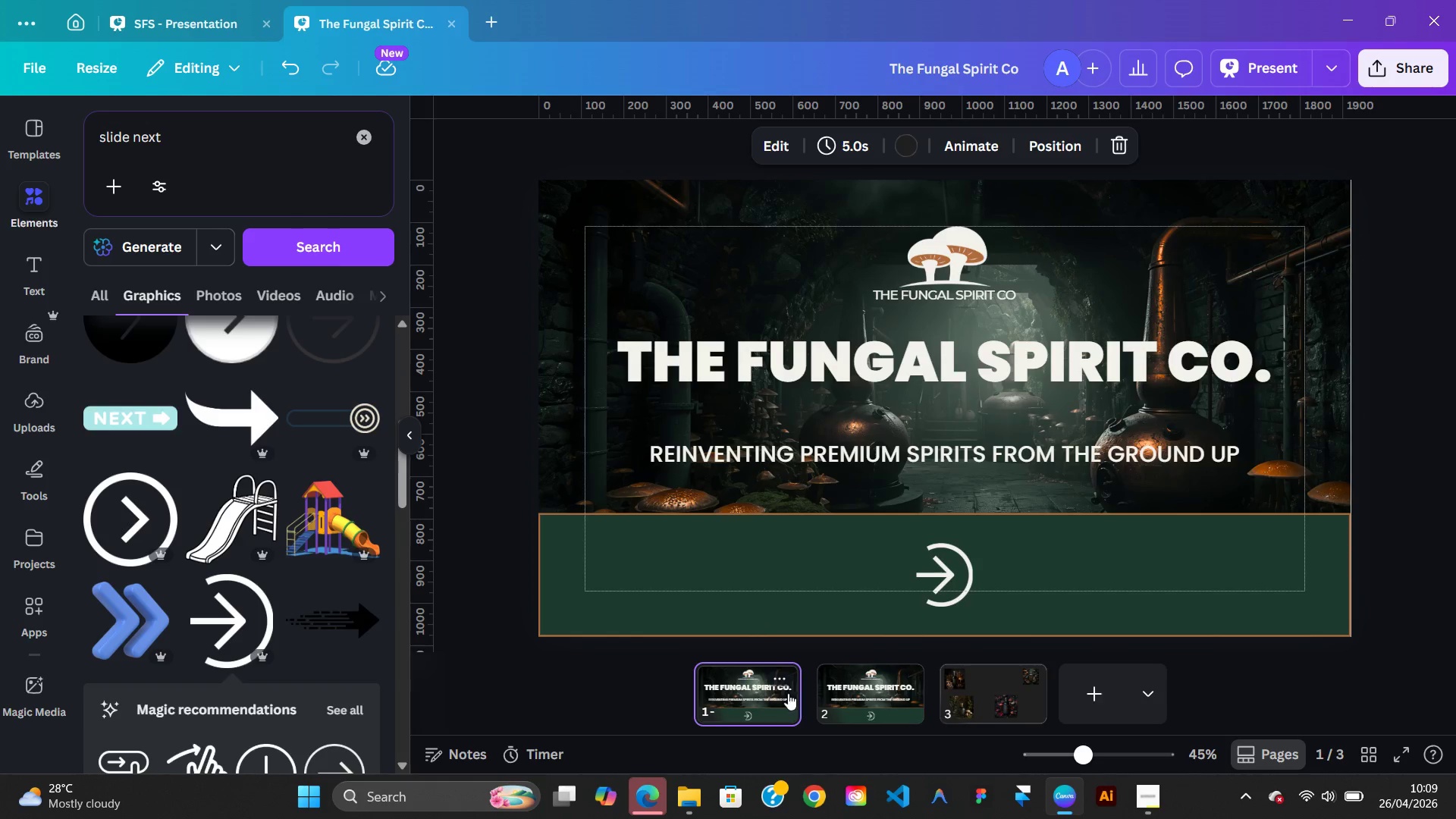 
left_click([962, 594])
 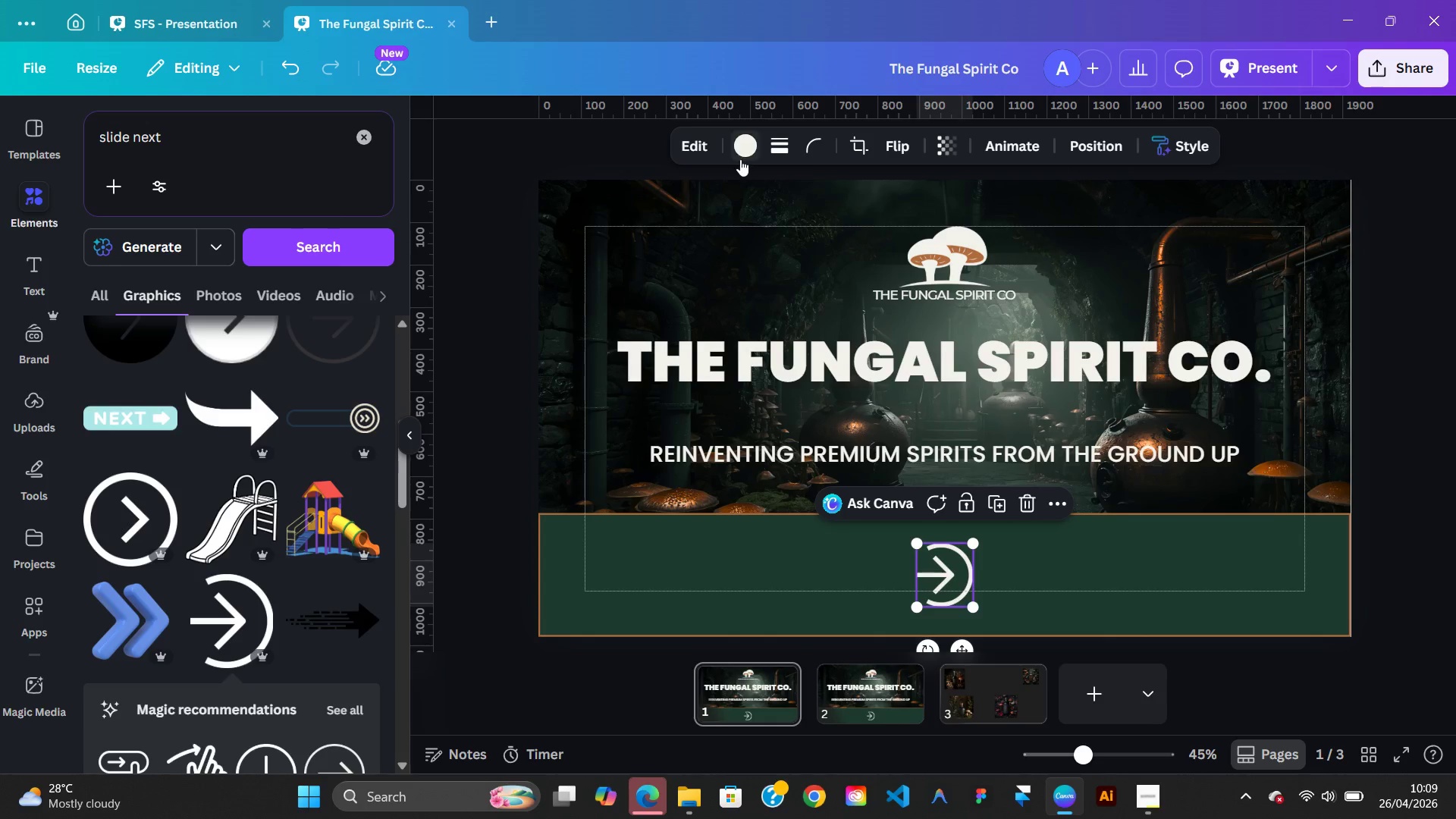 
left_click([740, 159])
 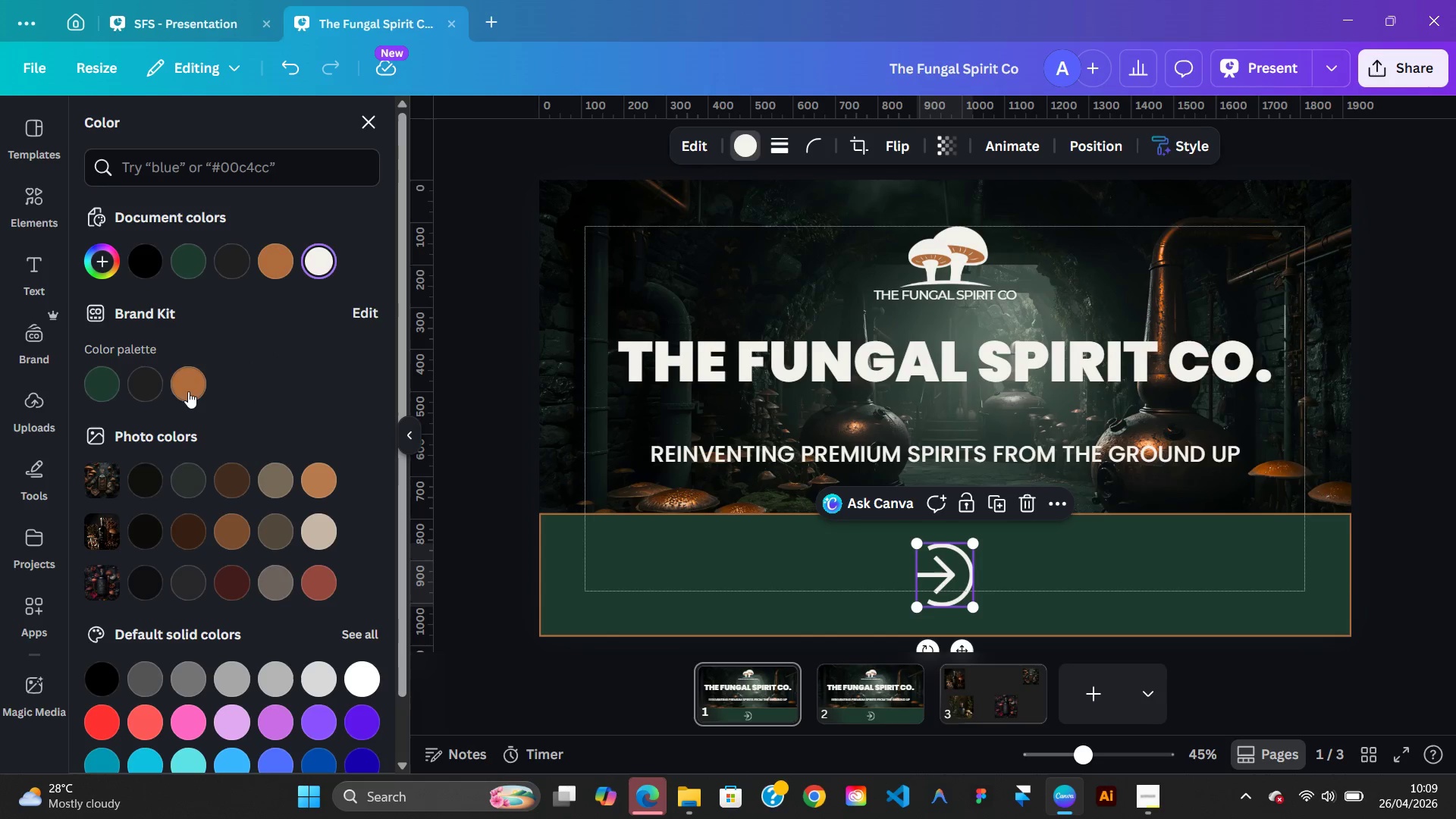 
left_click([187, 391])
 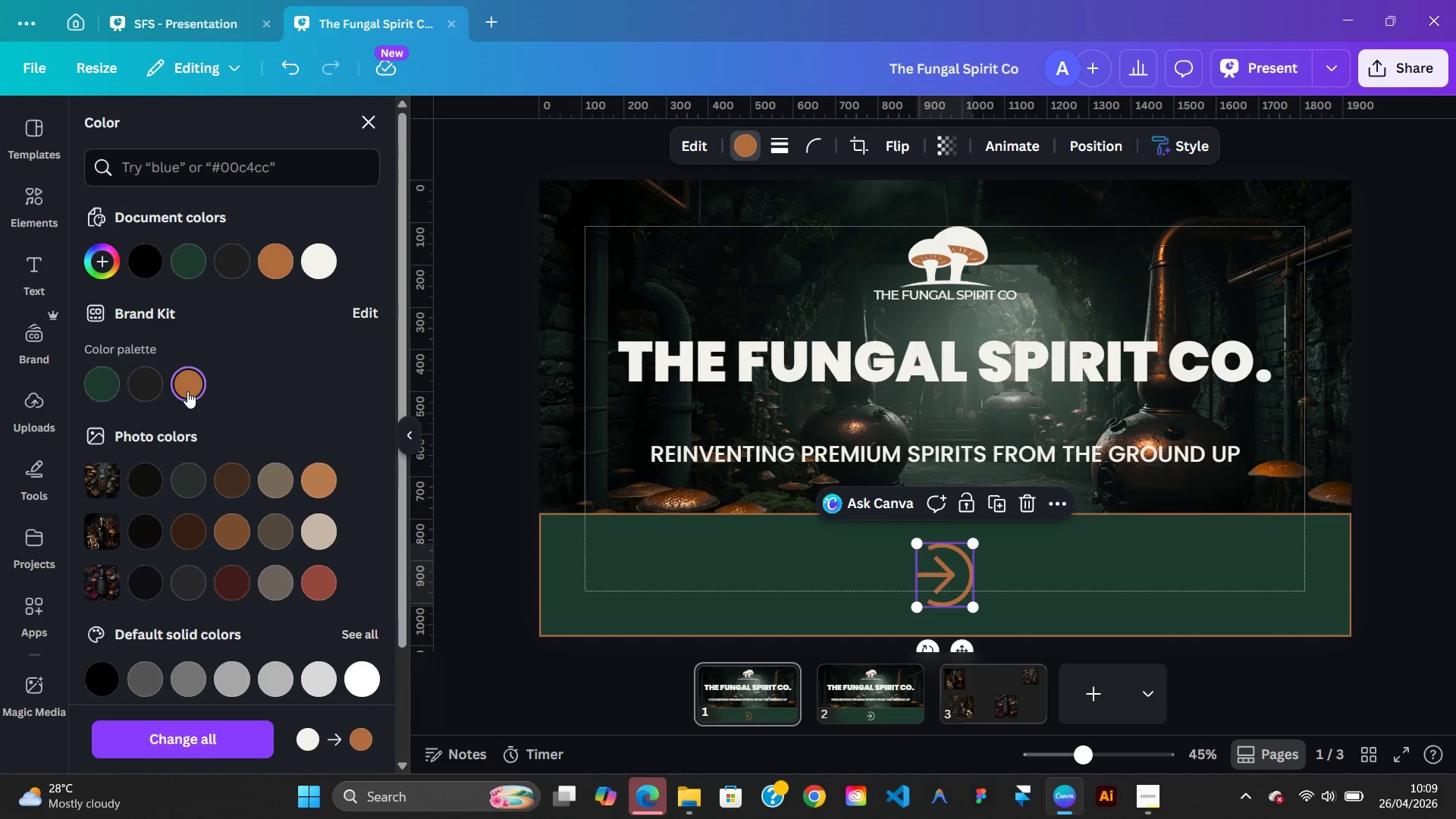 
key(Control+Z)
 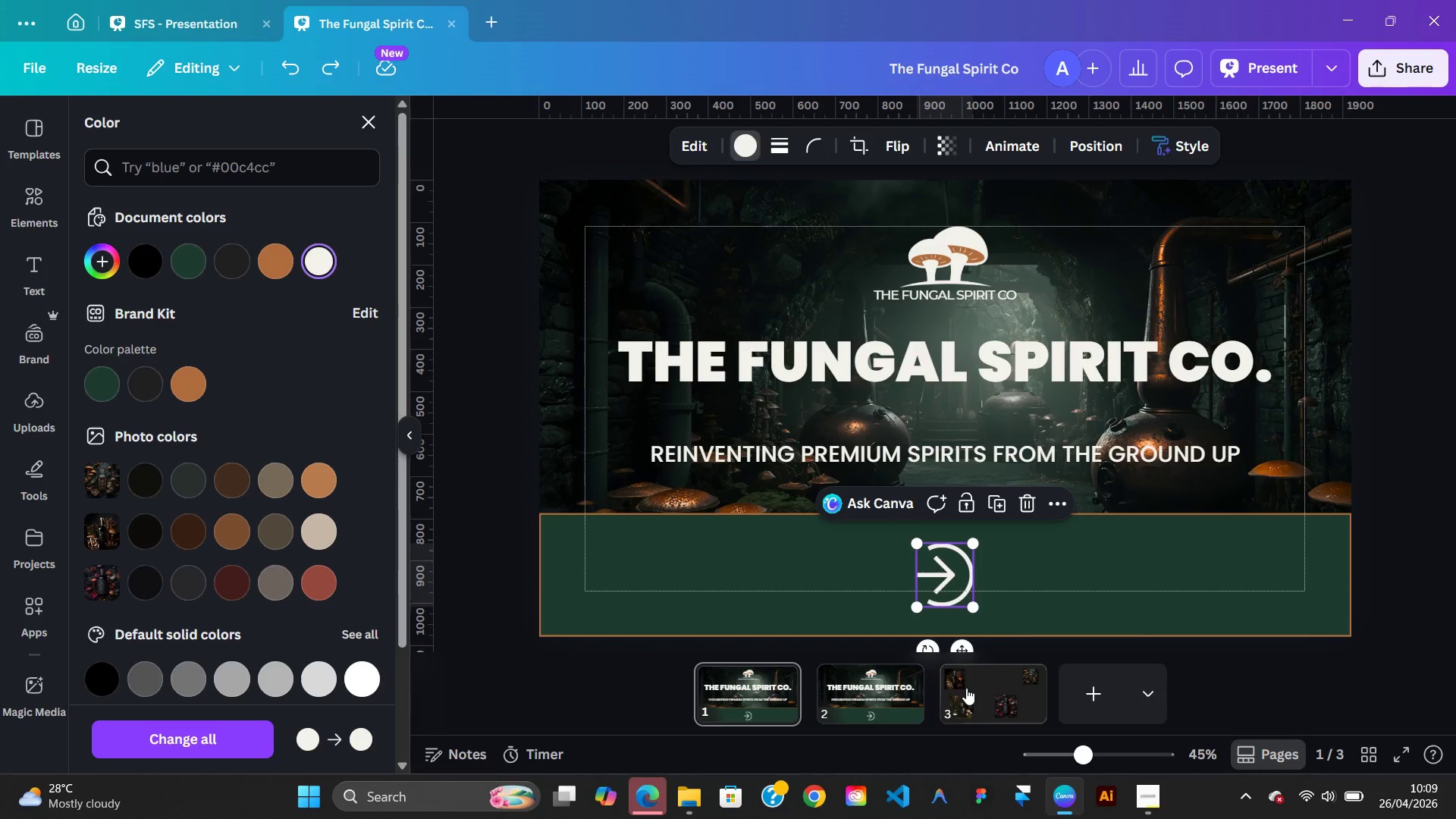 
left_click([879, 694])
 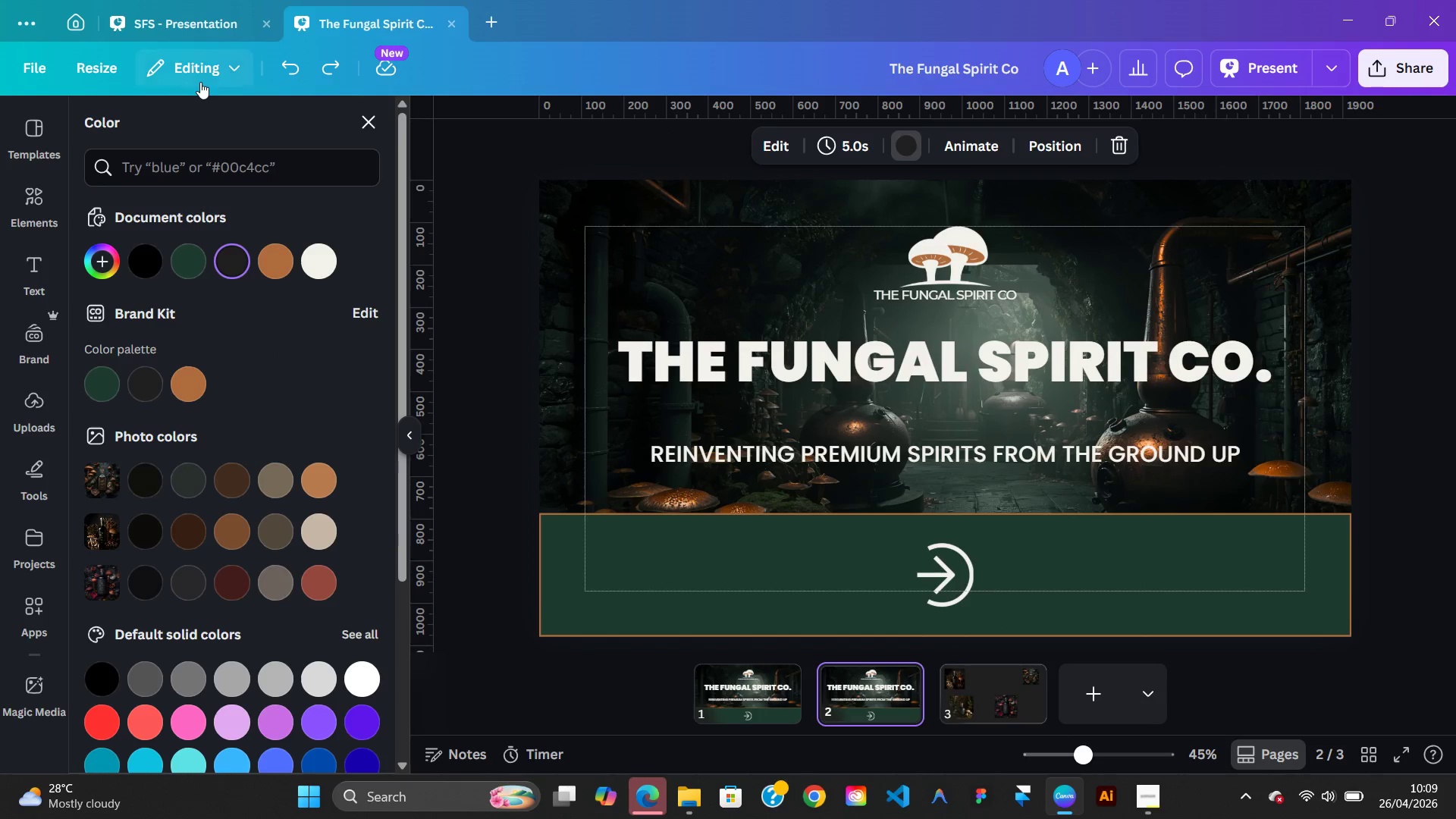 
left_click([194, 31])
 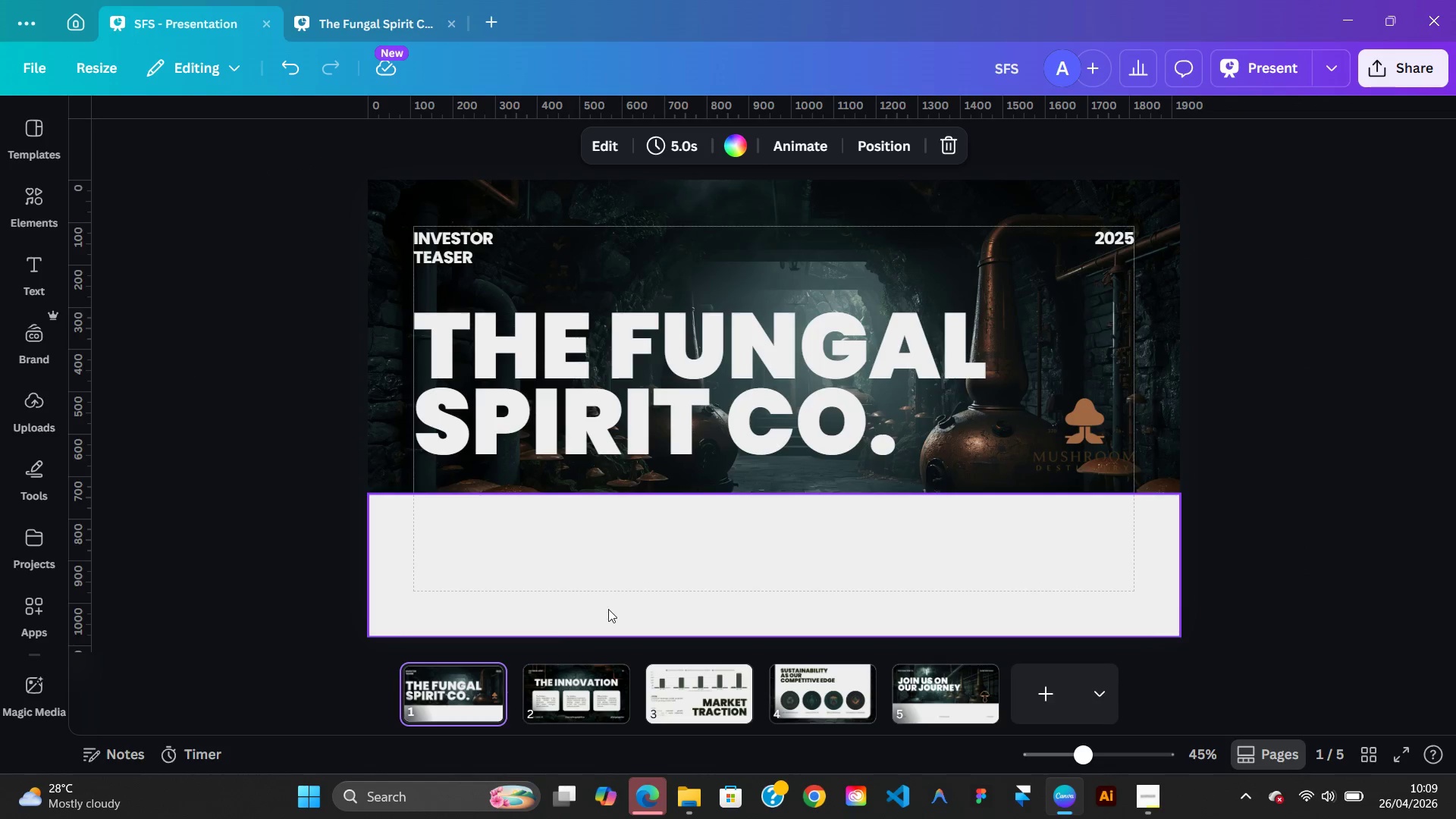 
left_click([580, 678])
 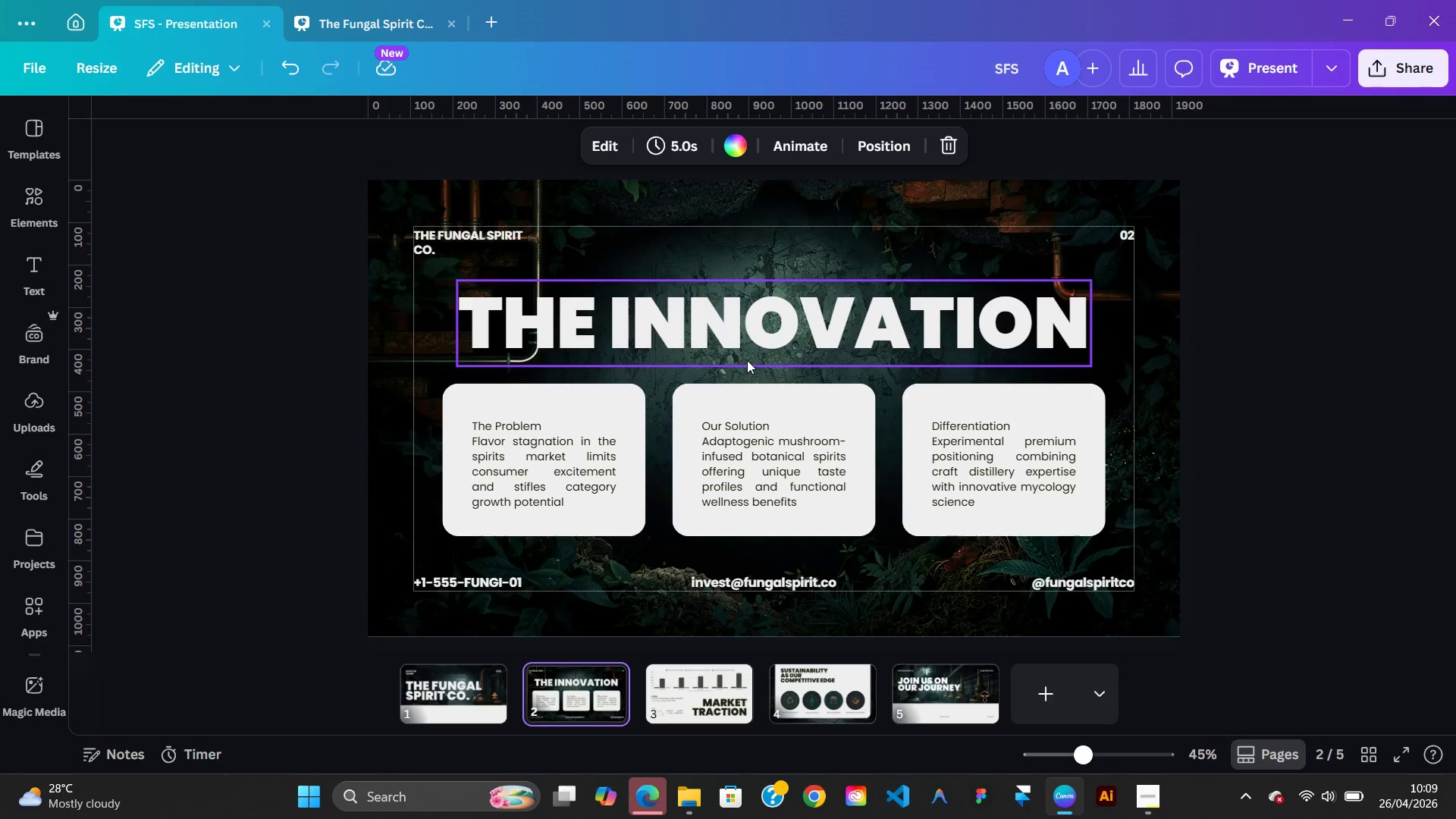 
double_click([747, 360])
 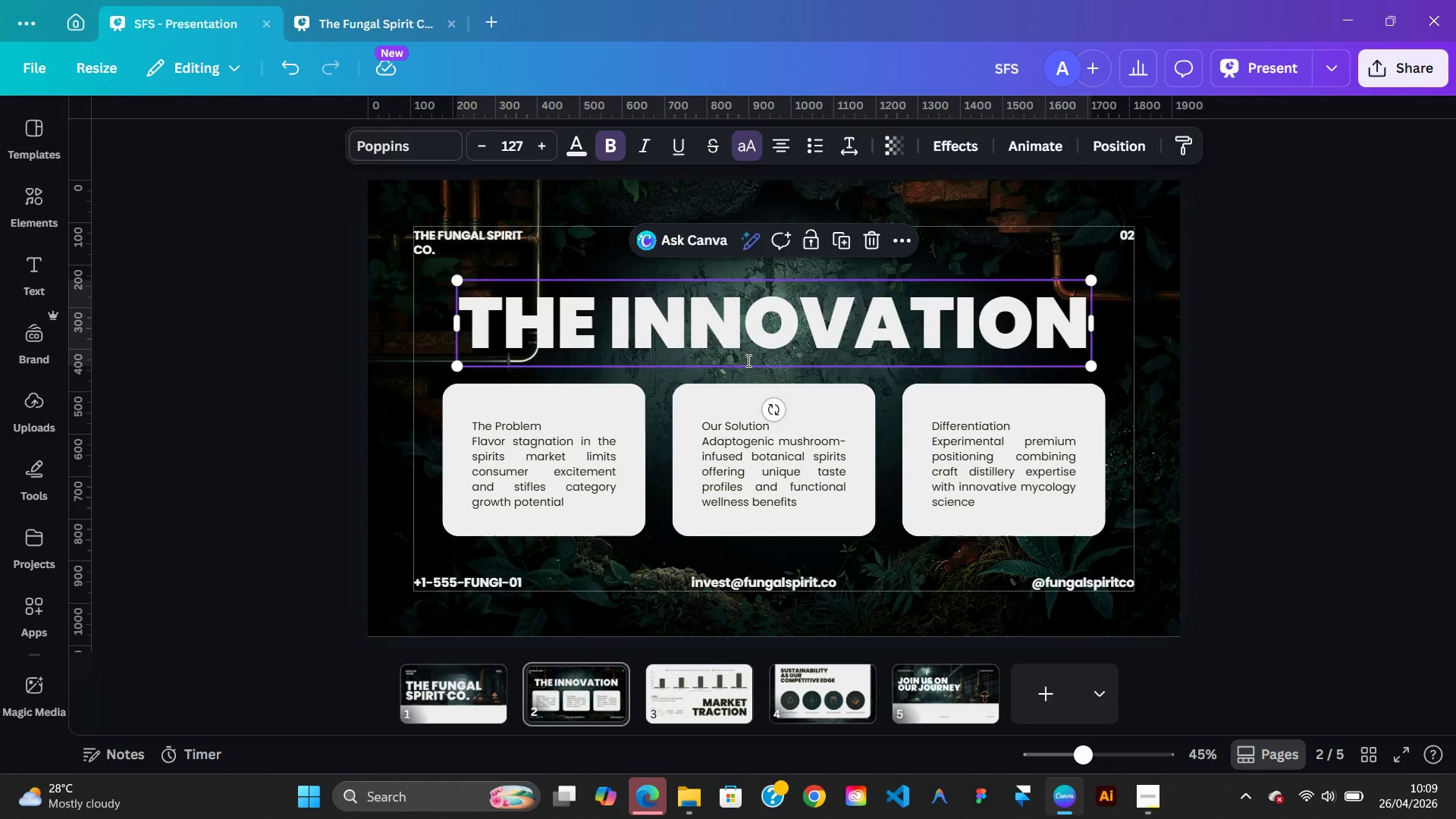 
right_click([747, 360])
 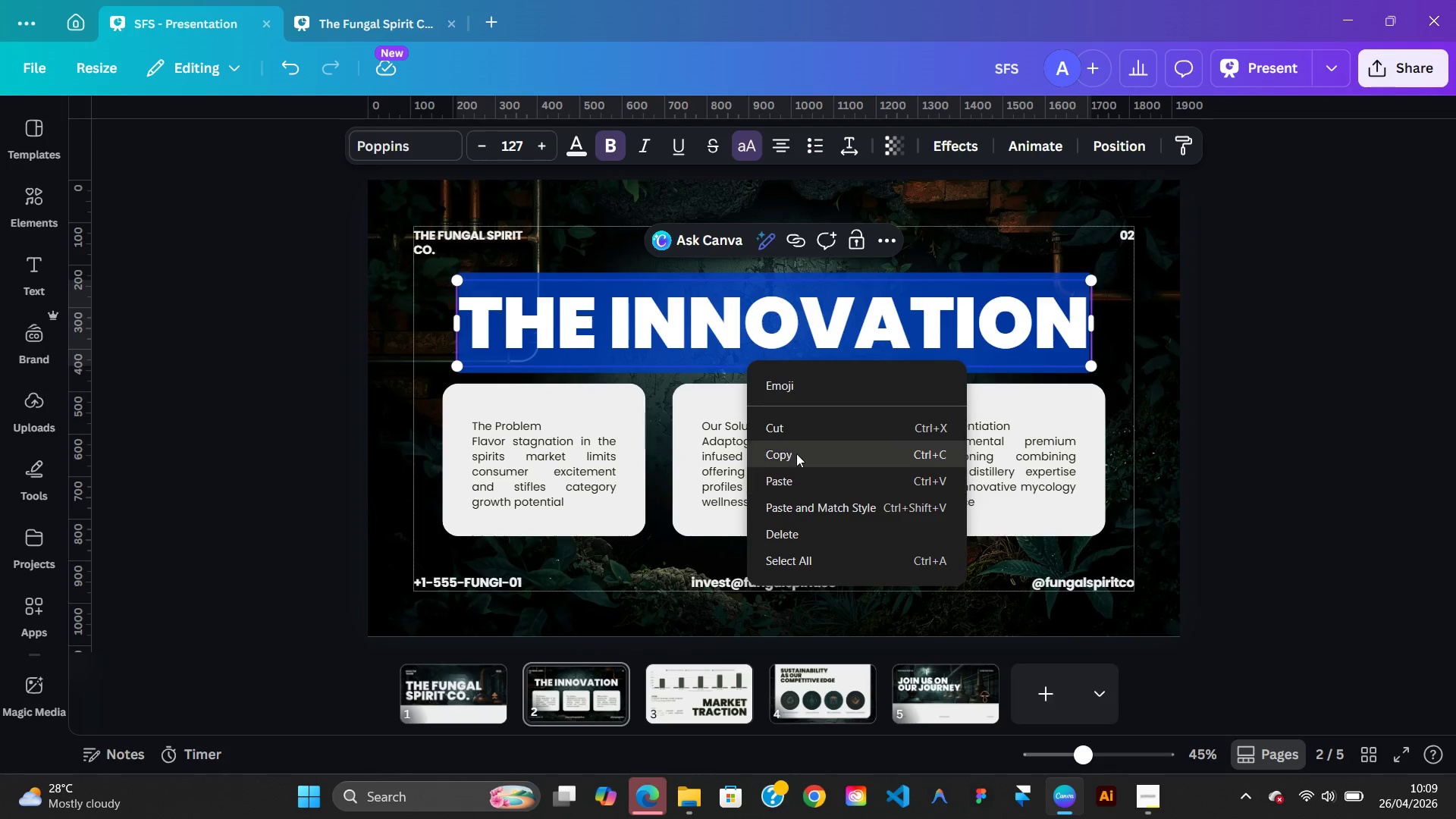 
left_click([796, 453])
 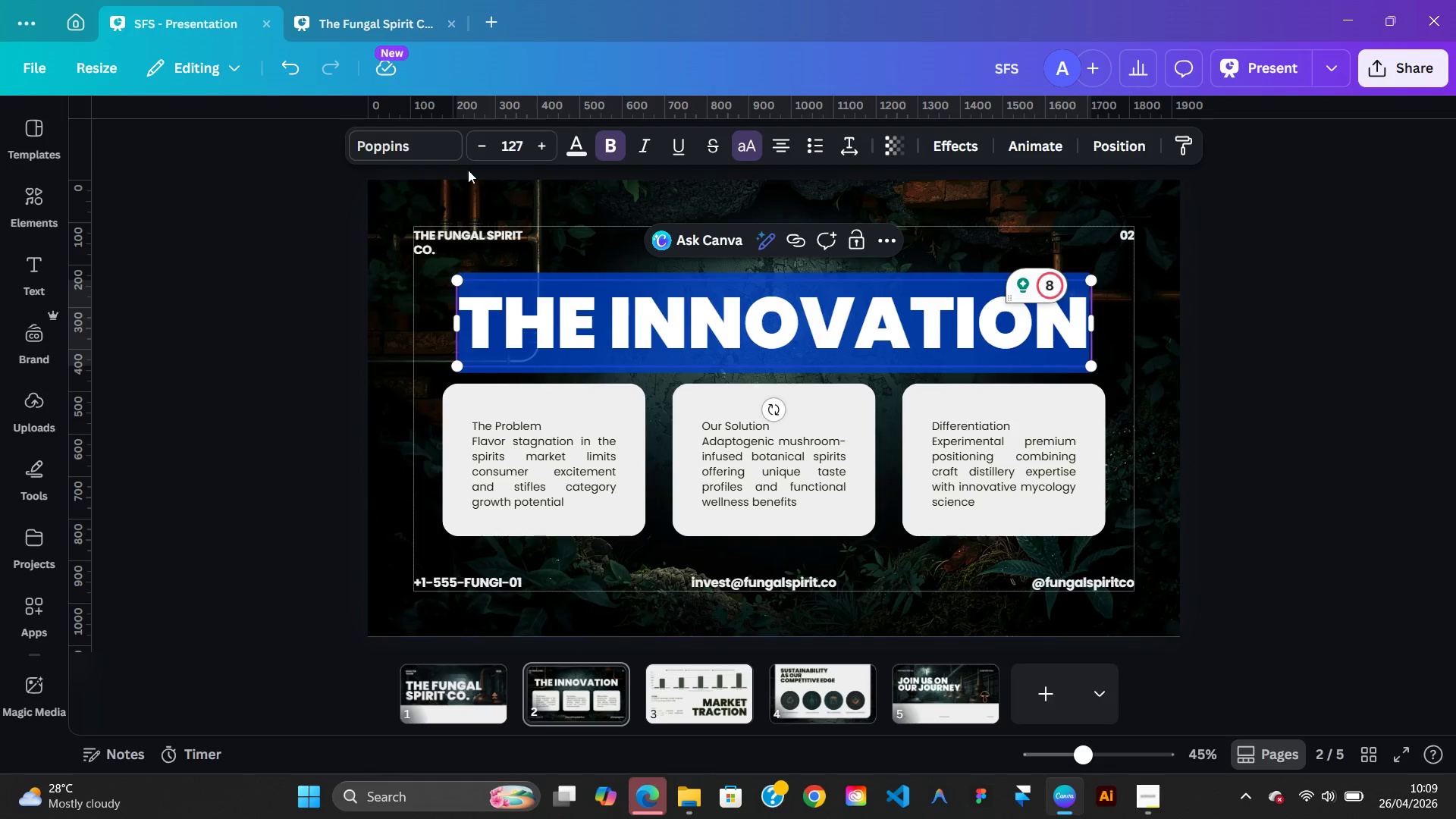 
left_click([403, 21])
 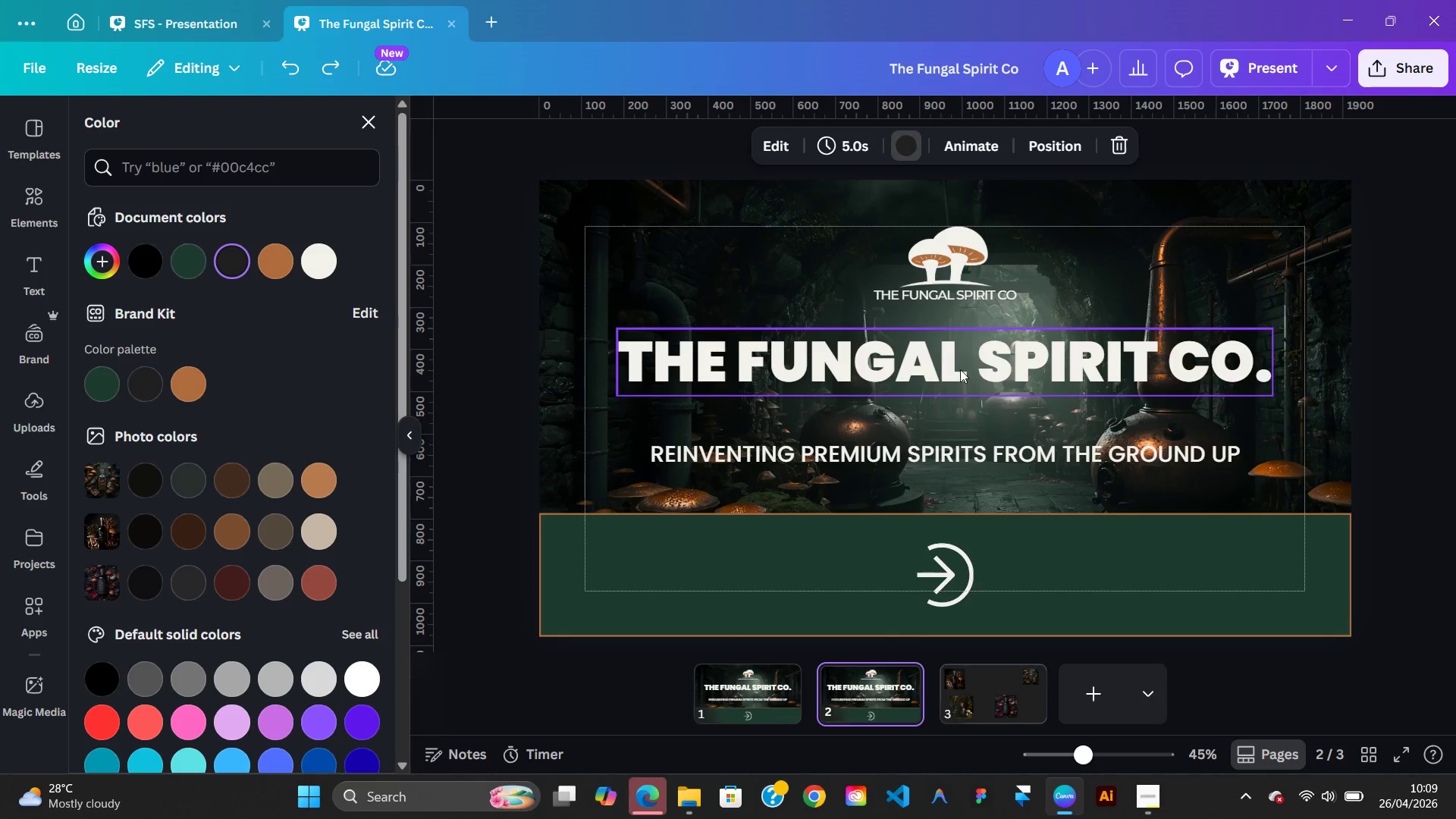 
double_click([960, 369])
 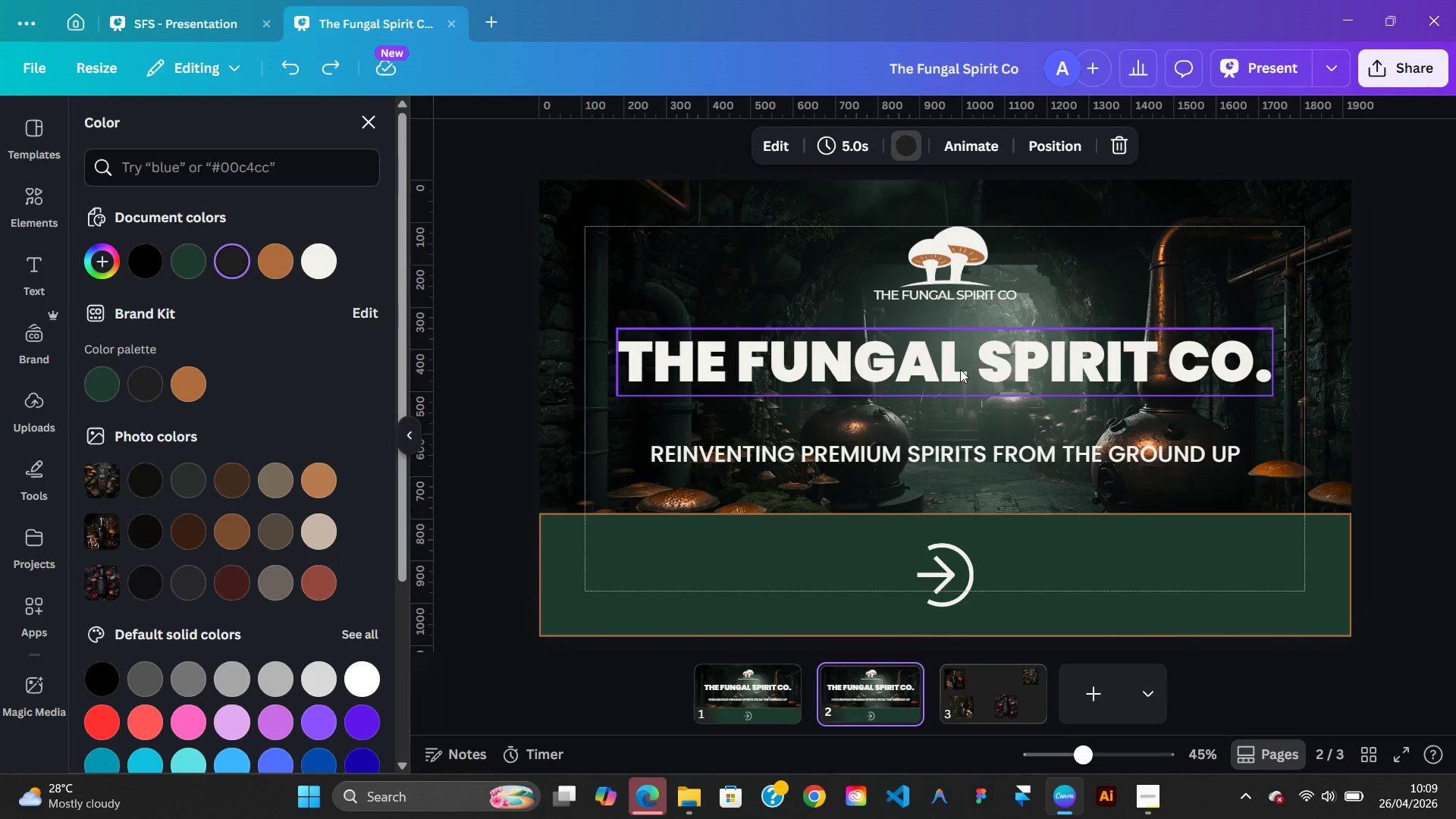 
right_click([960, 369])
 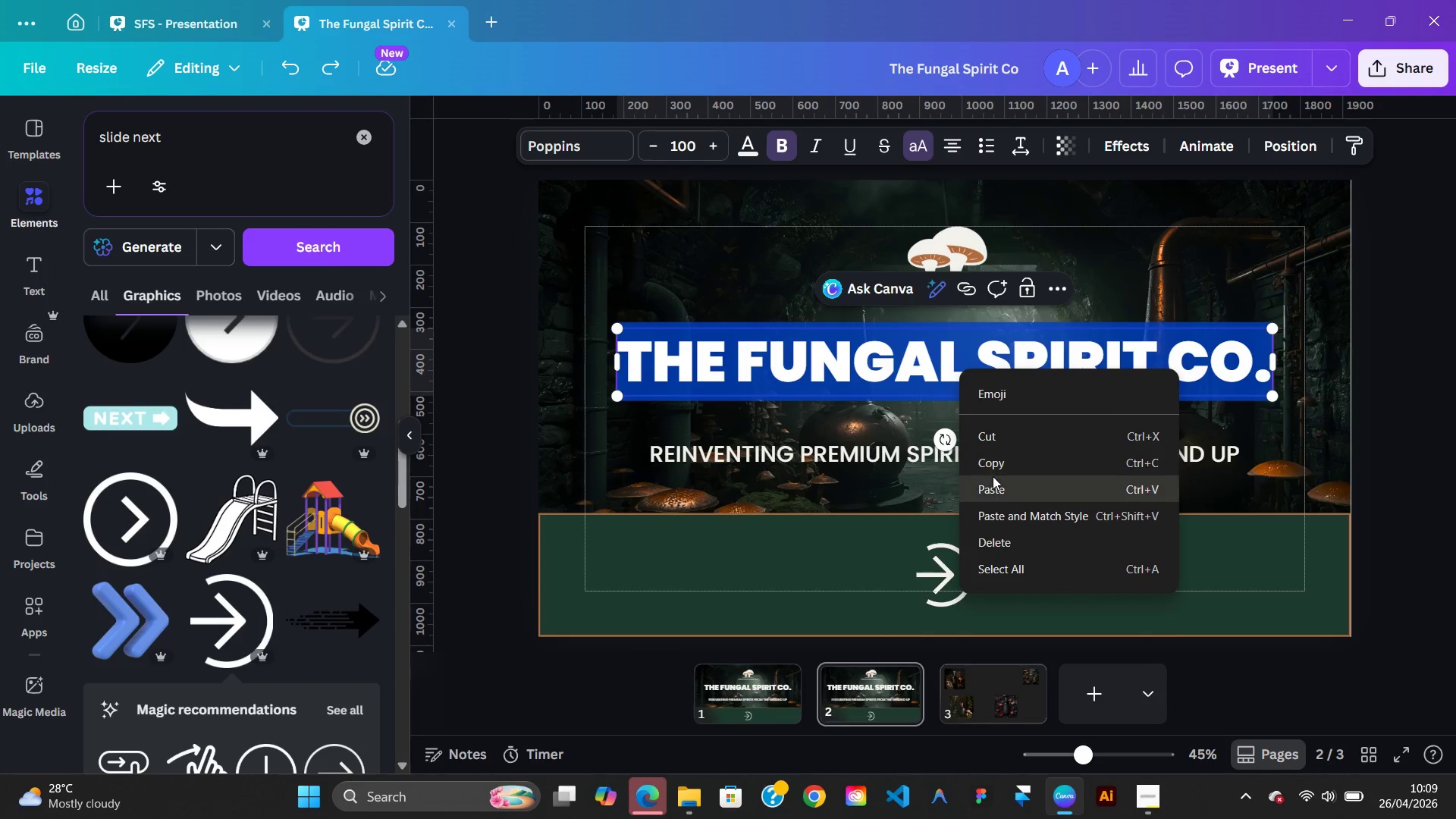 
left_click([994, 481])
 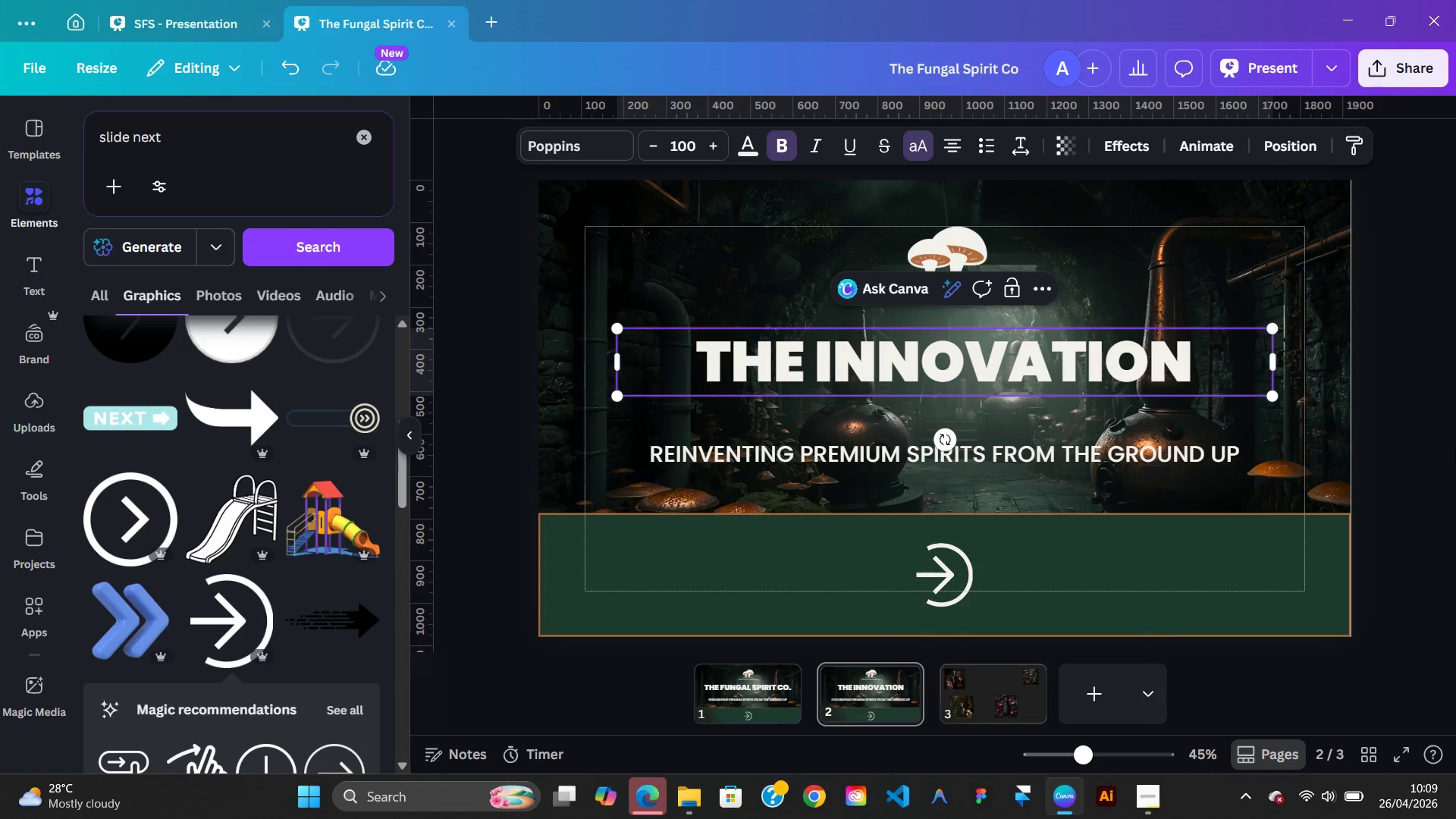 
left_click([1455, 449])
 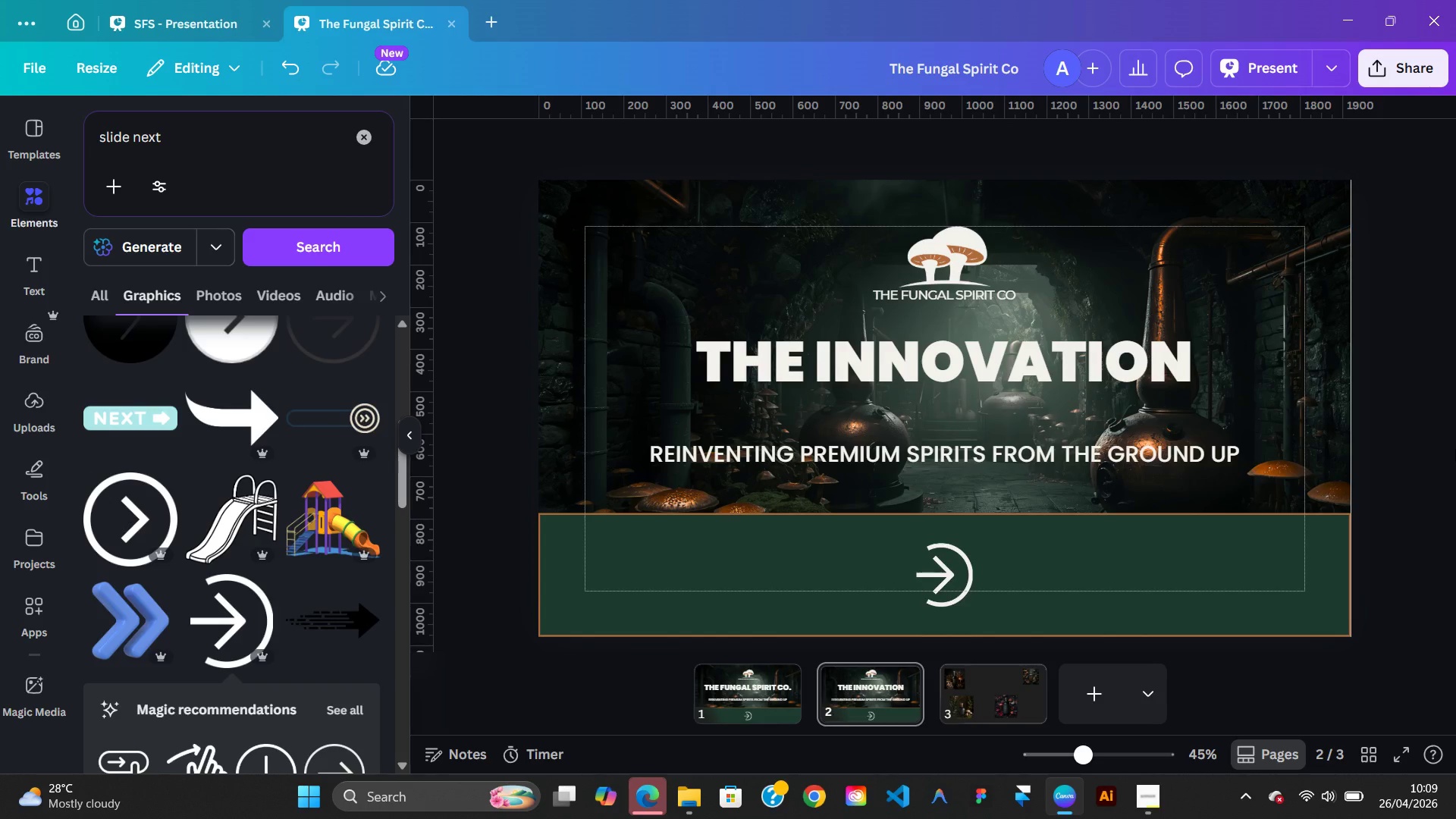 
wait(8.17)
 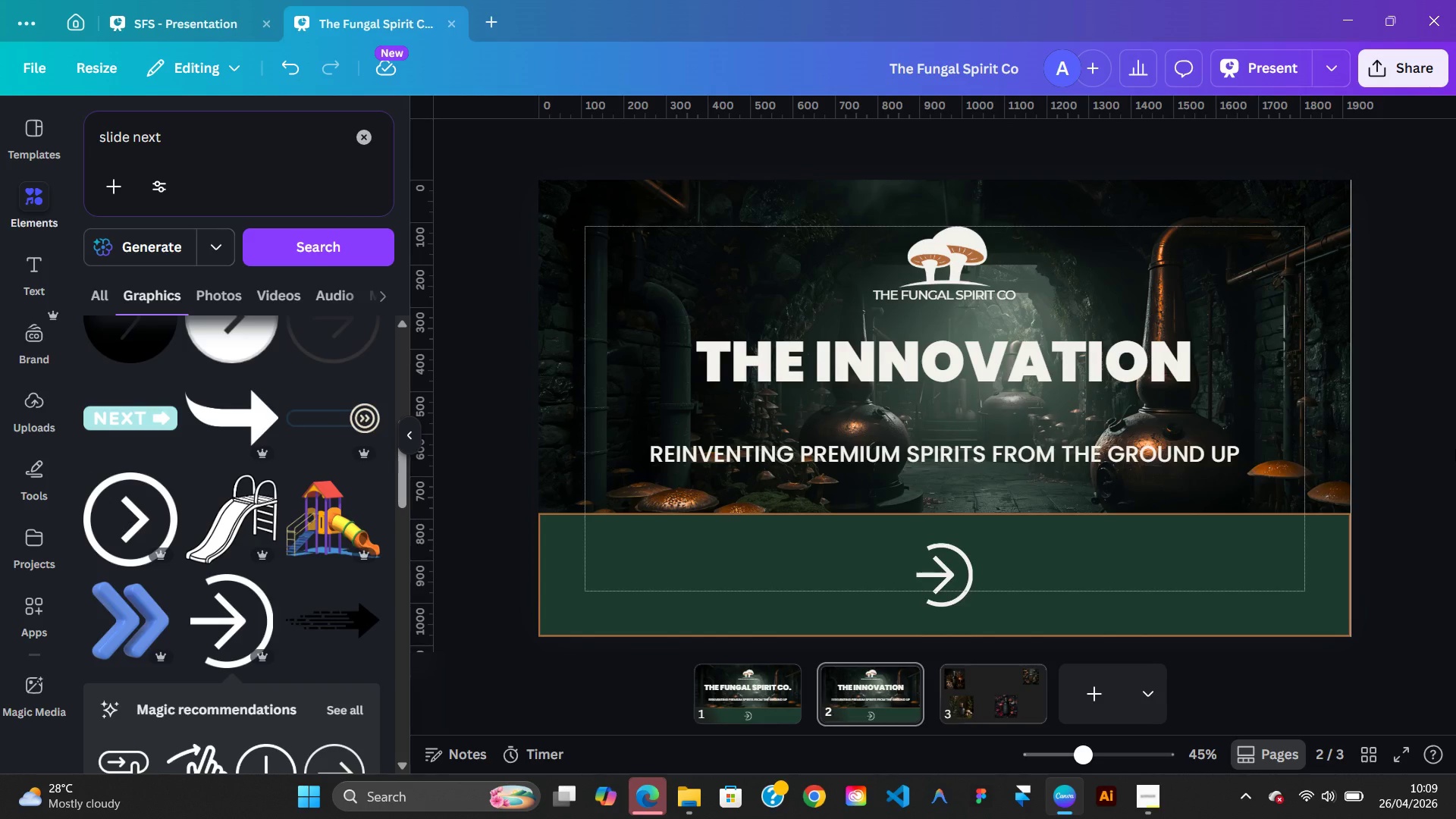 
left_click([996, 264])
 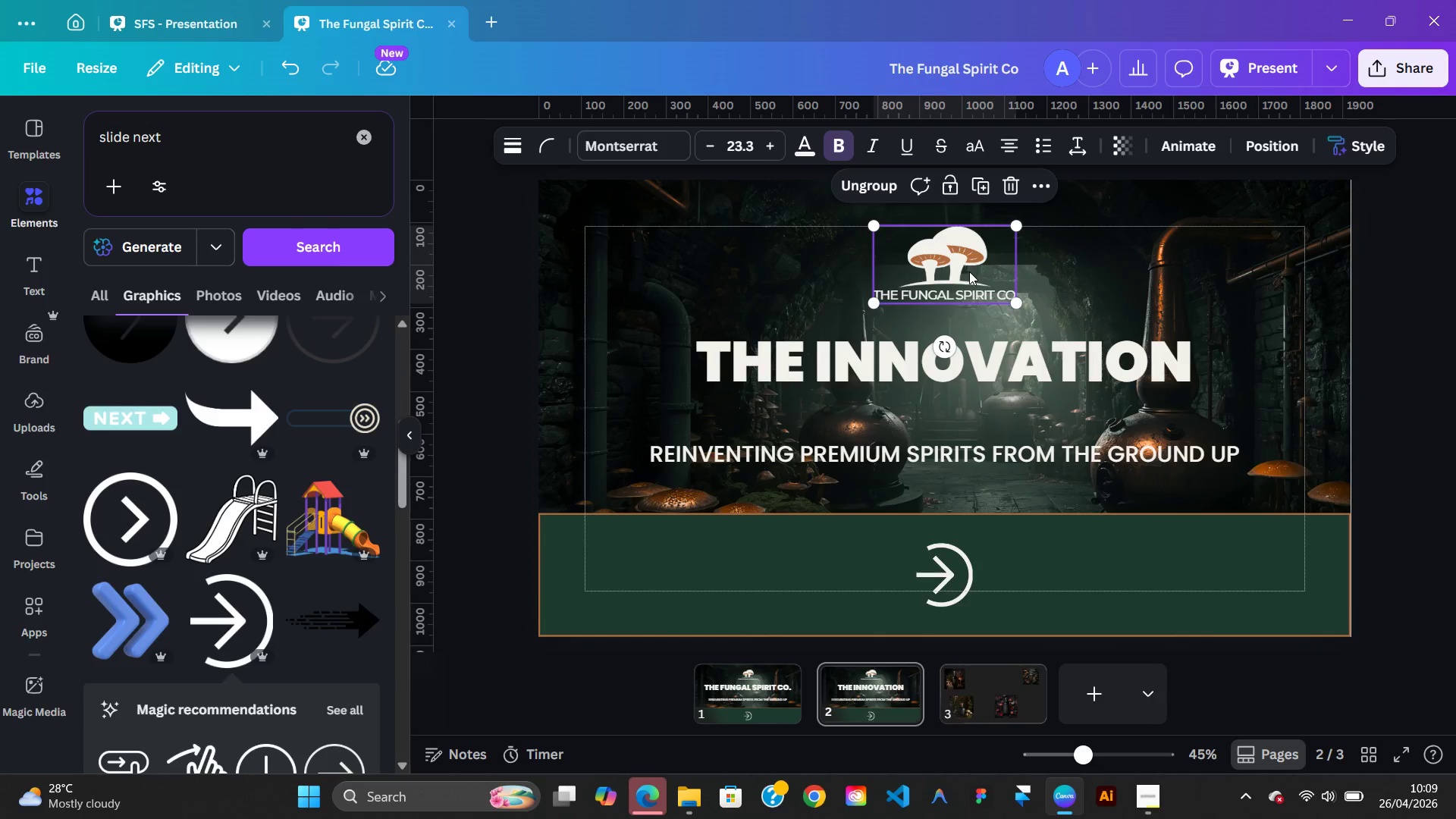 
left_click_drag(start_coordinate=[969, 271], to_coordinate=[1090, 588])
 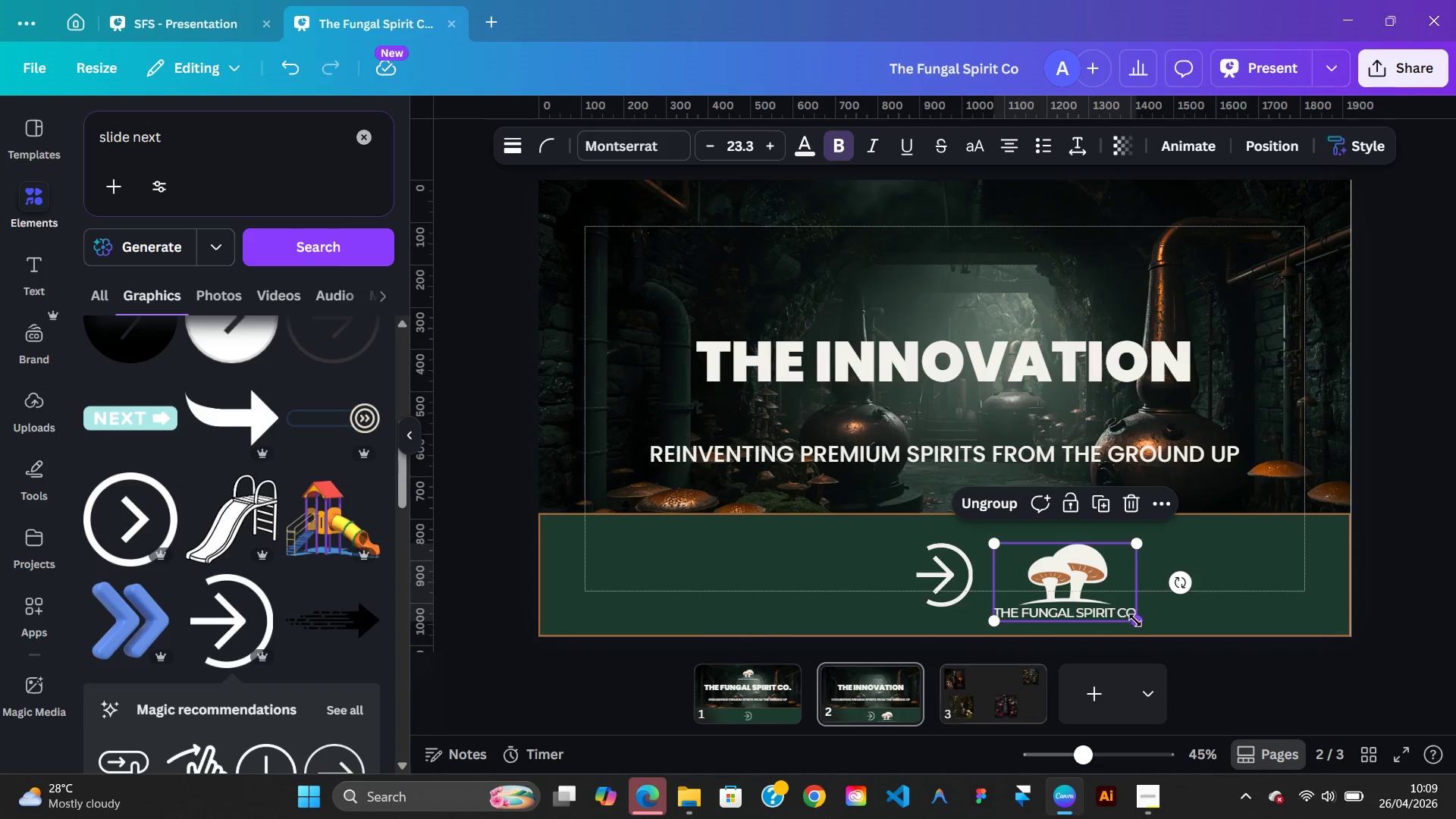 
left_click_drag(start_coordinate=[1137, 621], to_coordinate=[1114, 607])
 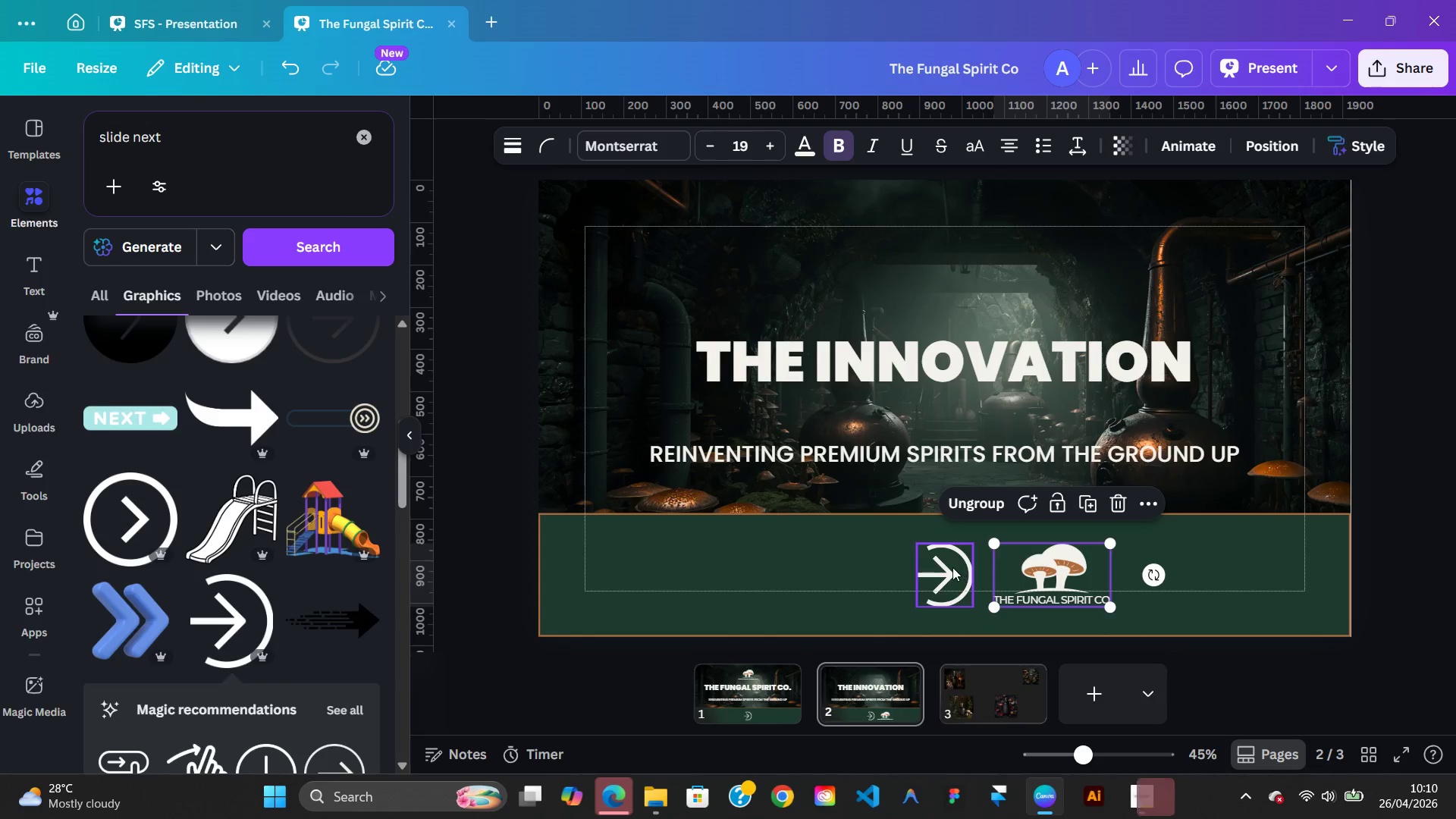 
left_click([952, 567])
 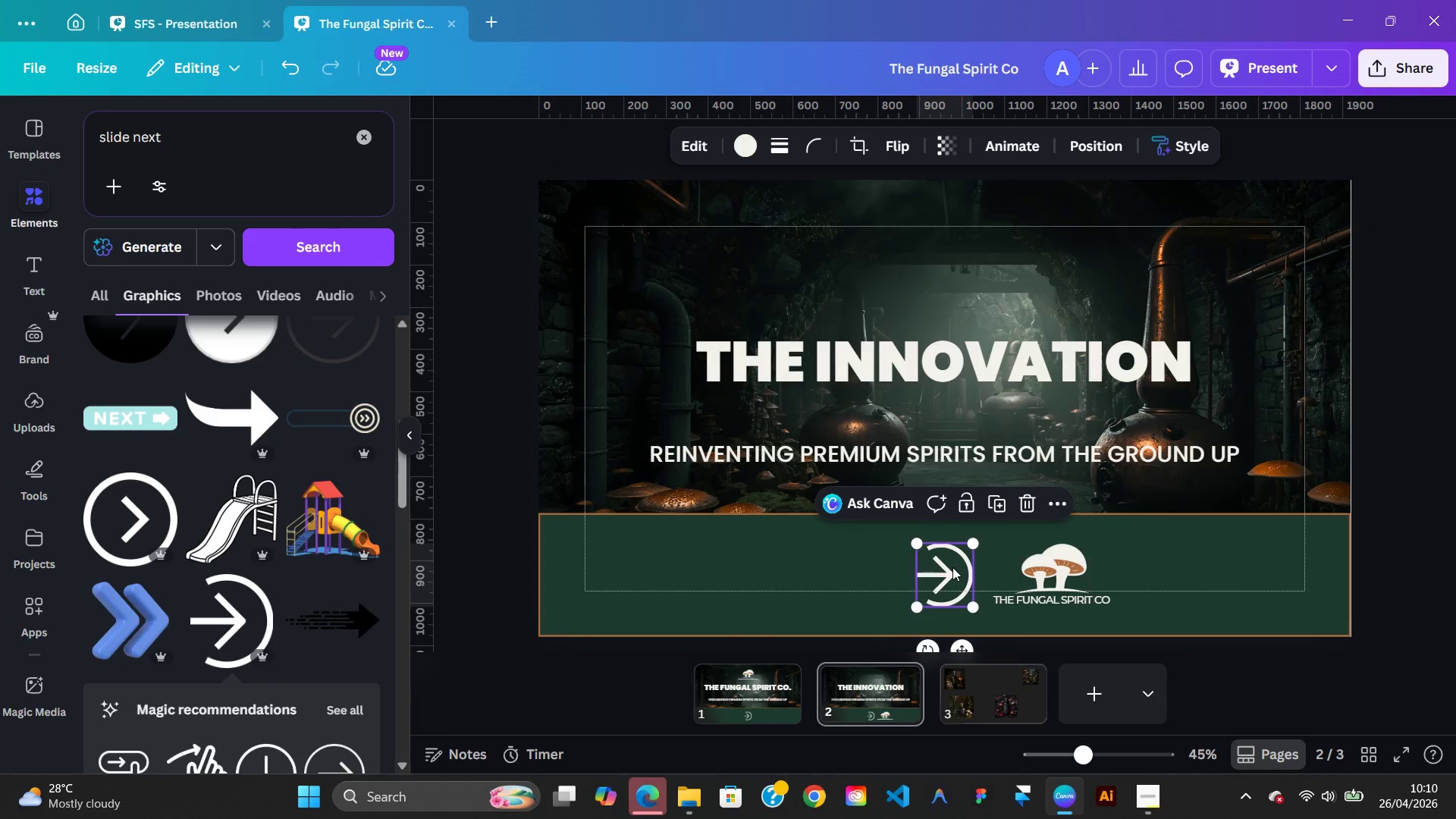 
key(Delete)
 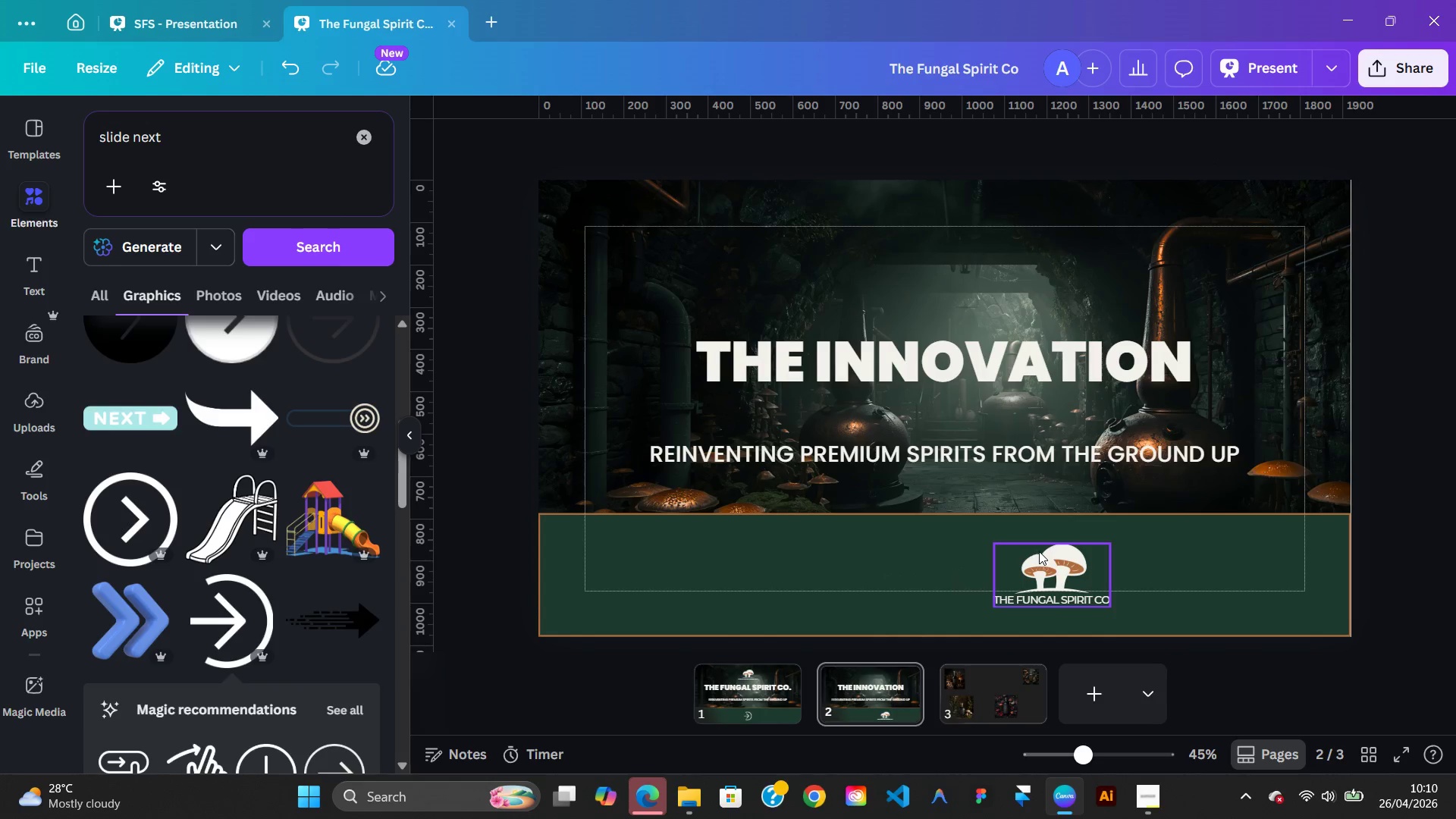 
left_click([1044, 553])
 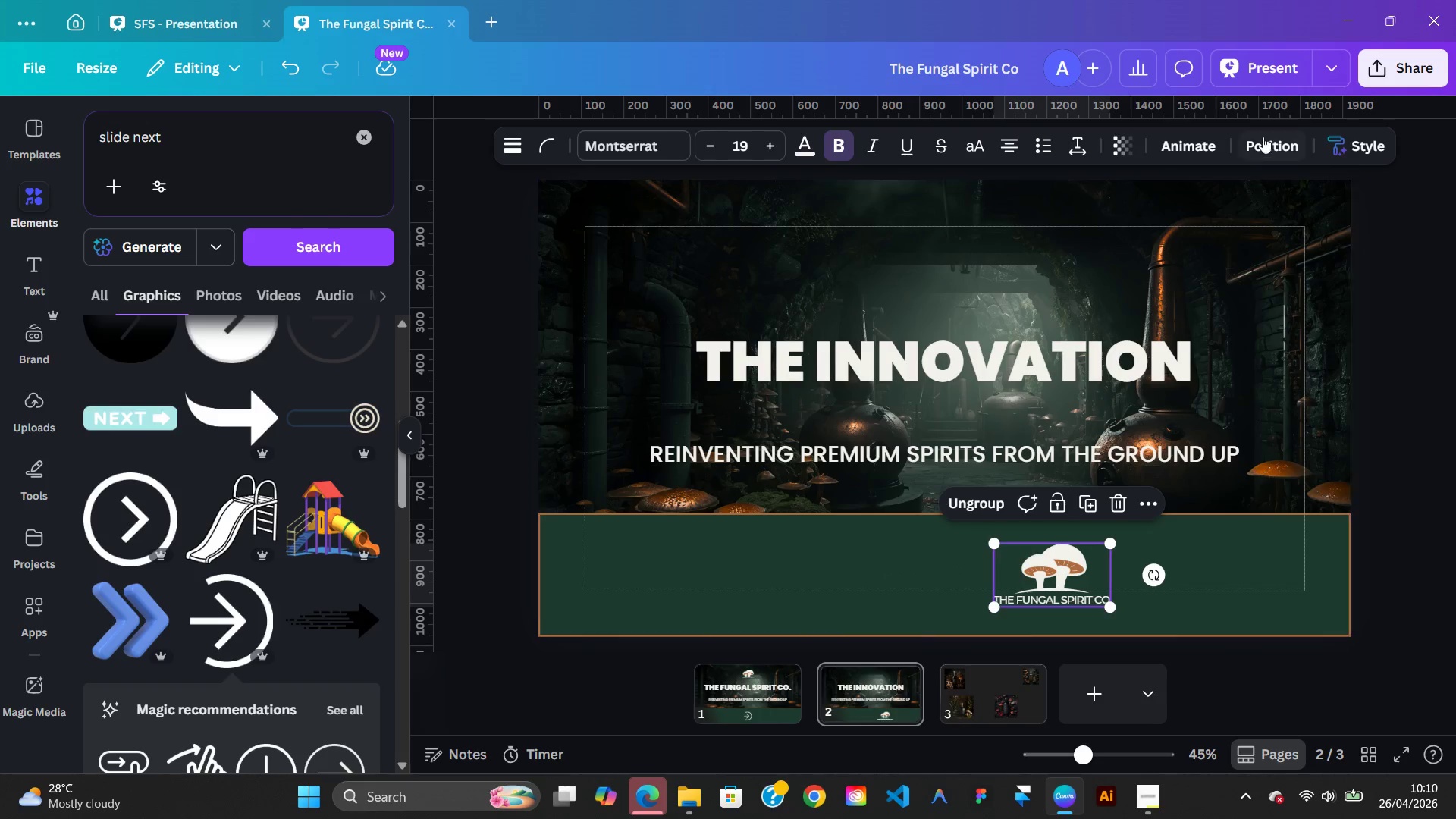 
left_click([1263, 136])
 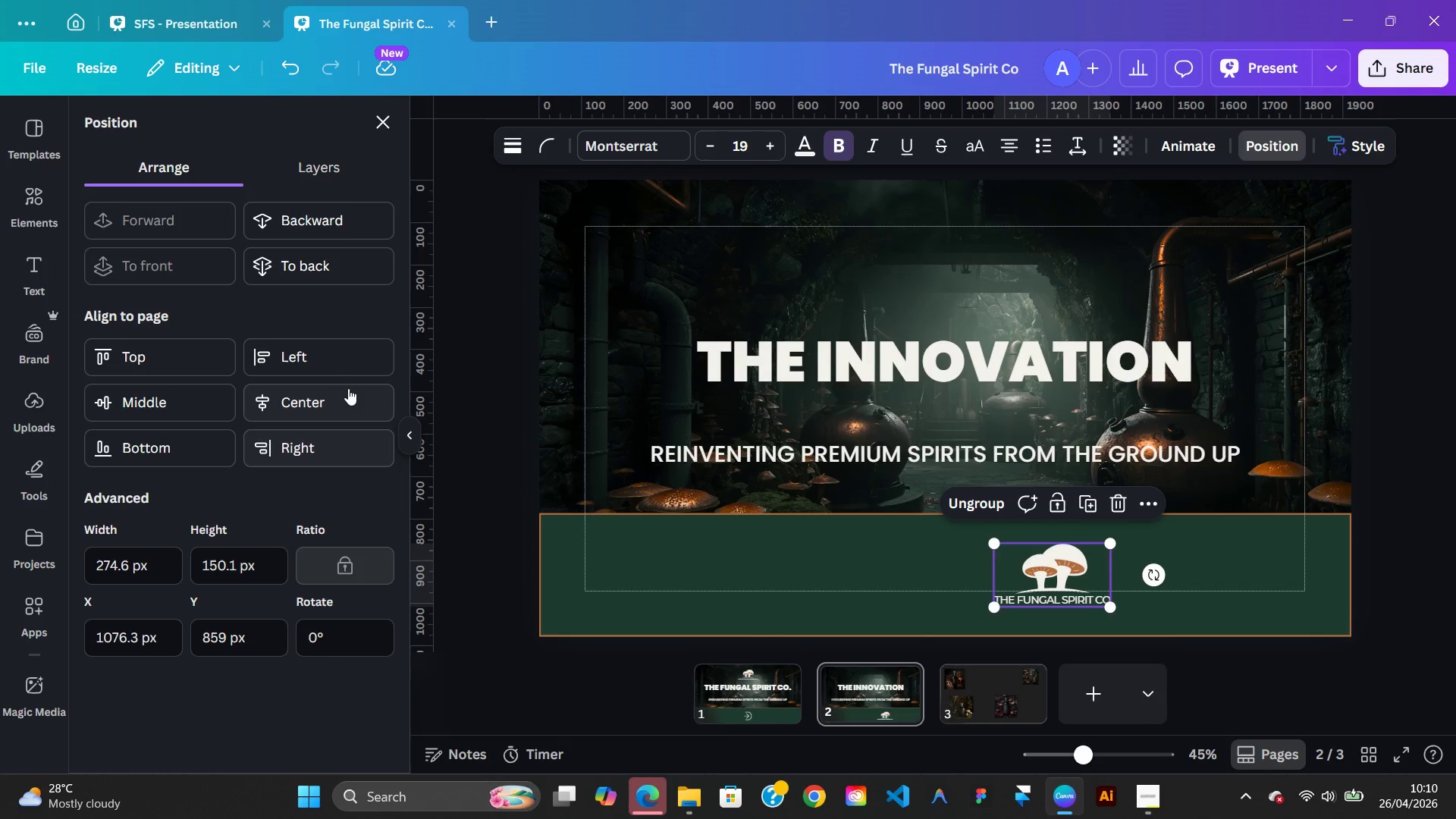 
left_click([348, 388])
 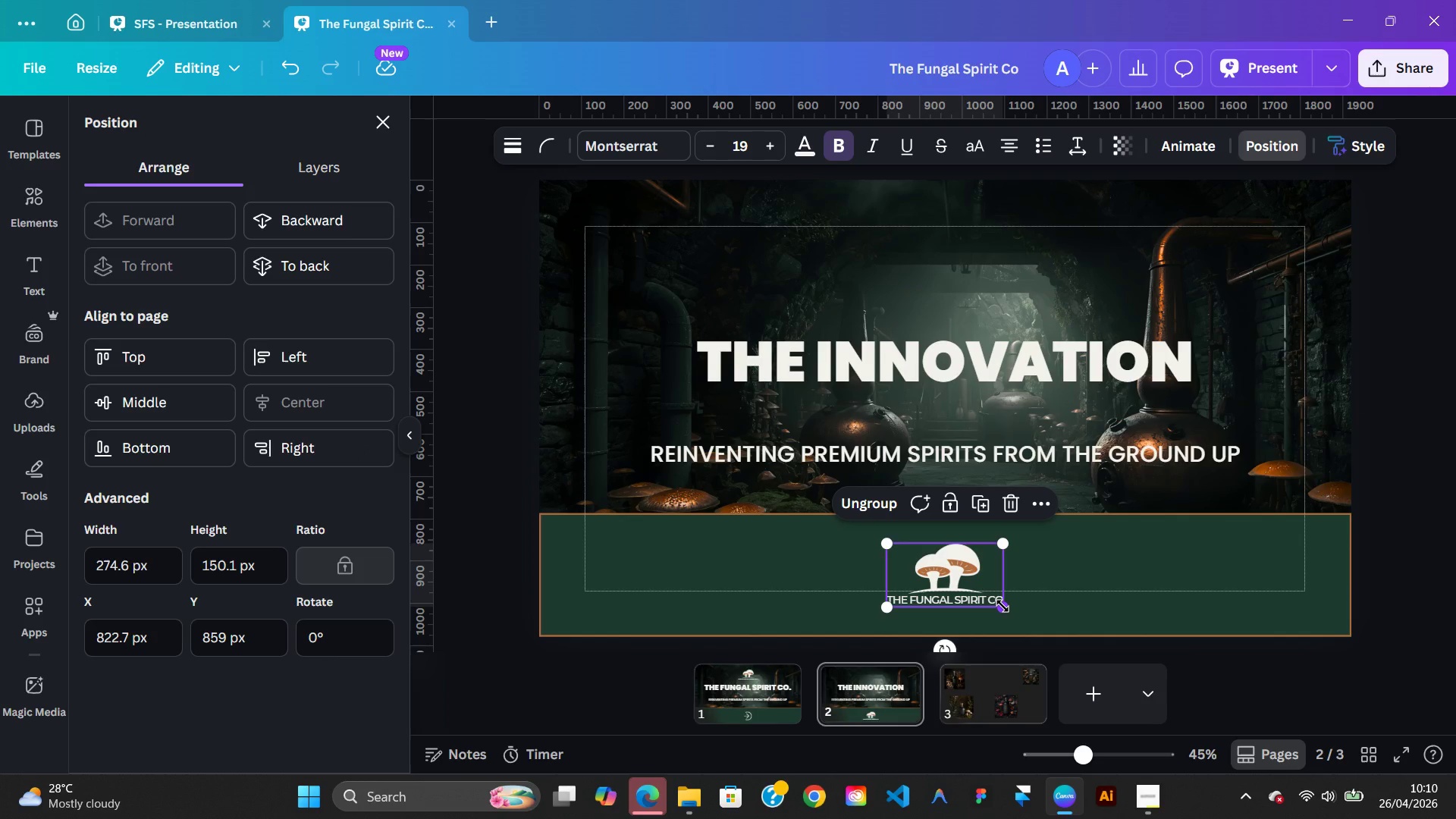 
left_click_drag(start_coordinate=[1003, 606], to_coordinate=[978, 590])
 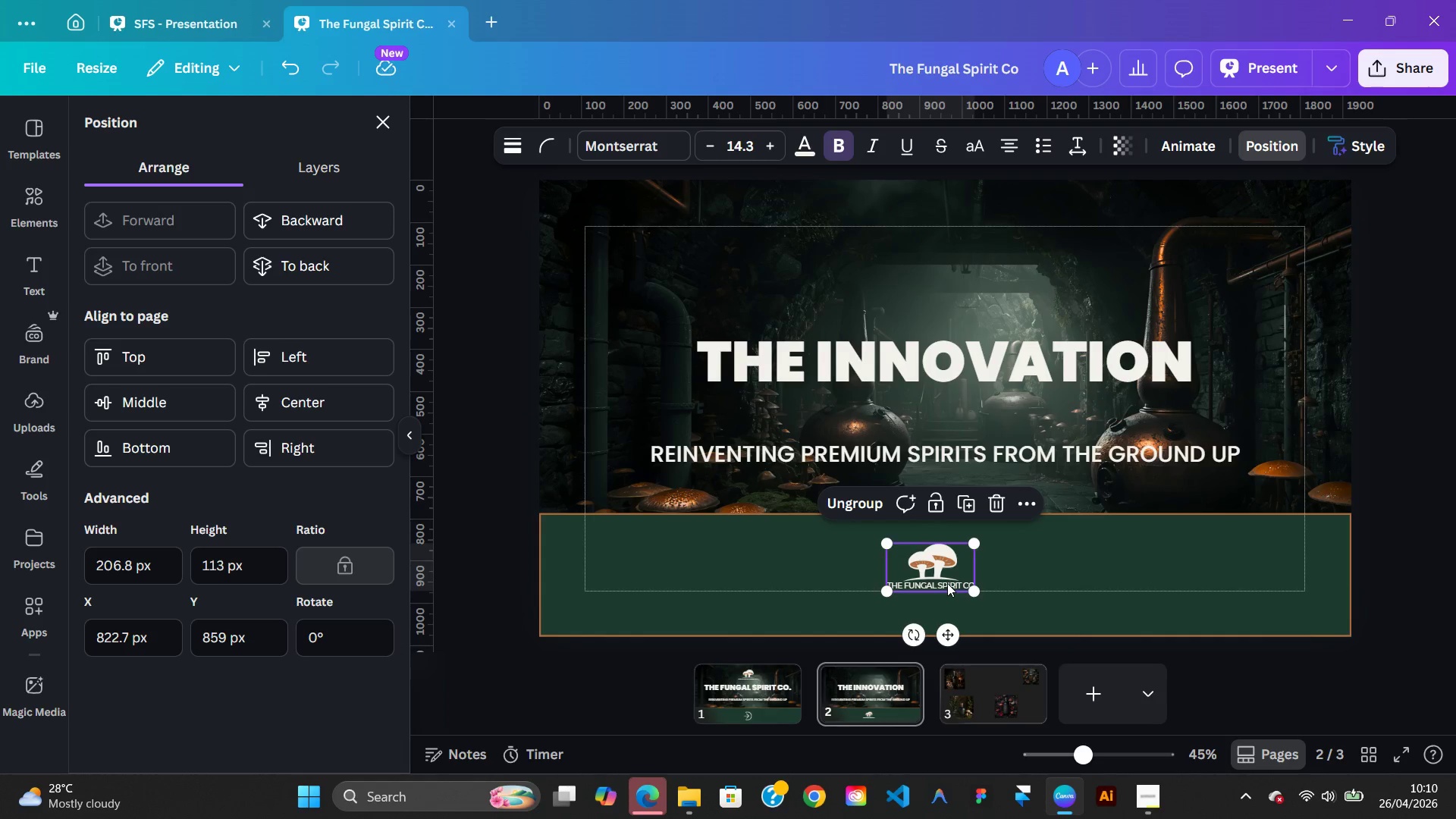 
left_click_drag(start_coordinate=[947, 583], to_coordinate=[949, 593])
 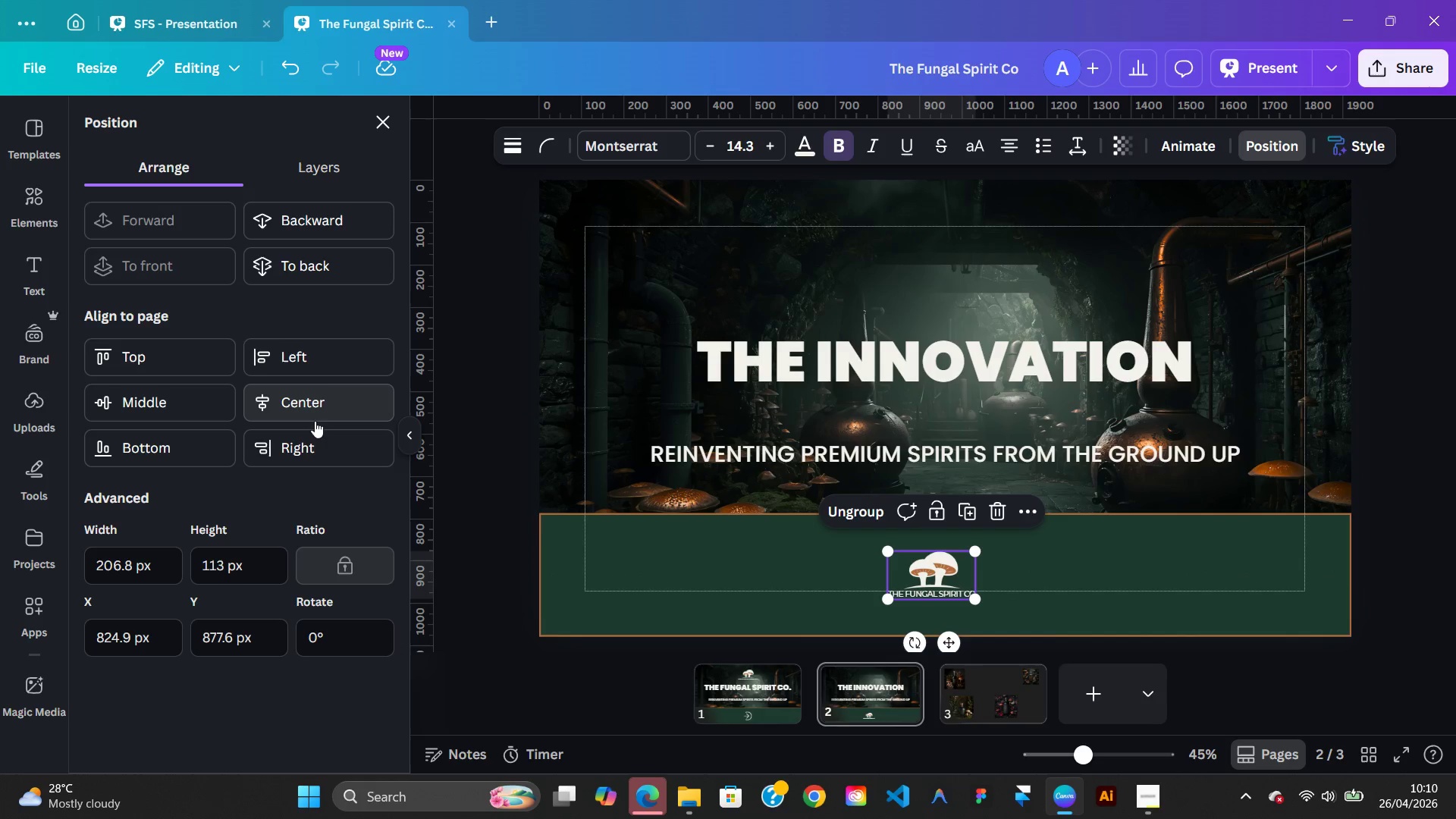 
left_click([315, 416])
 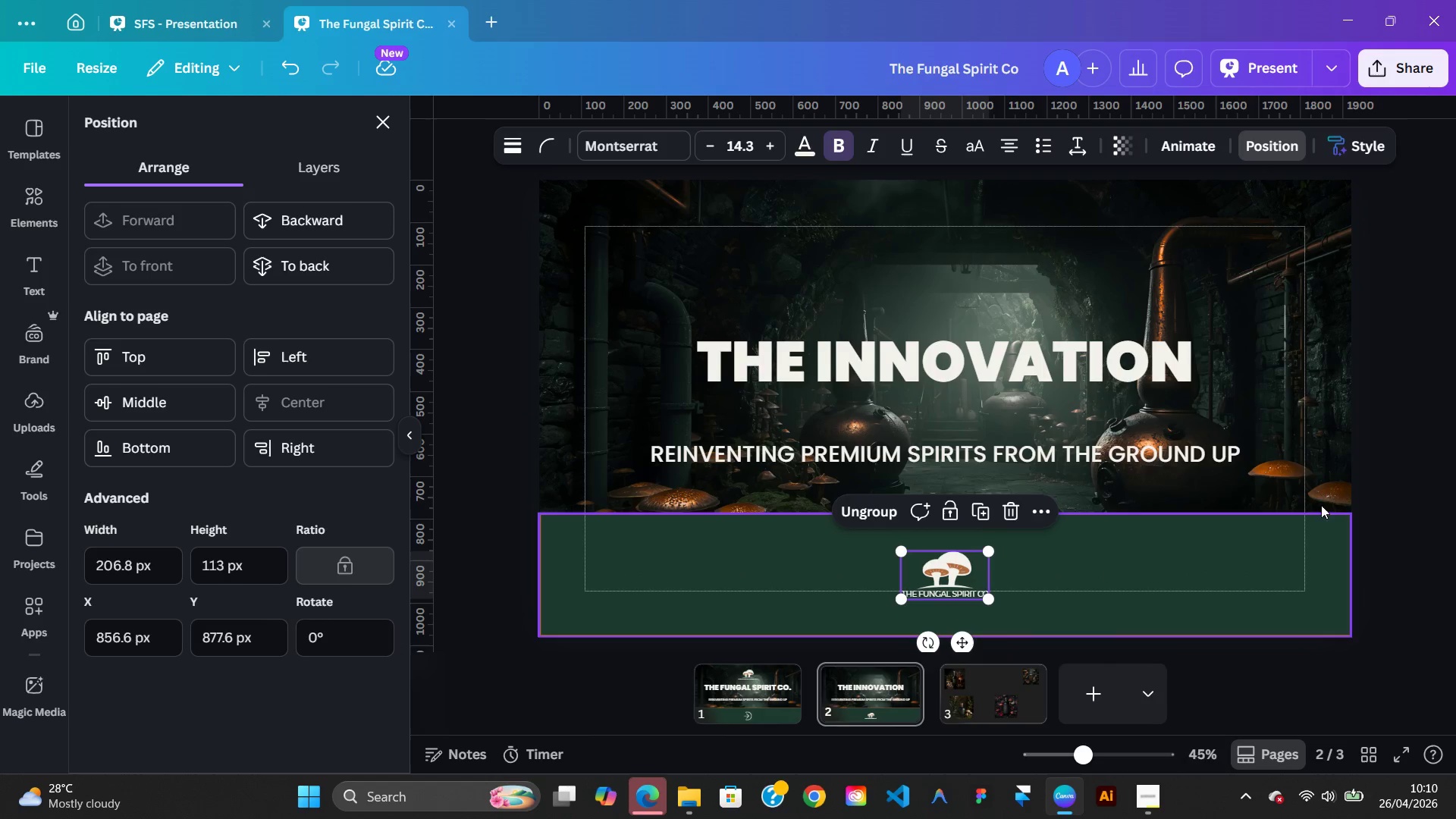 
left_click([1455, 454])
 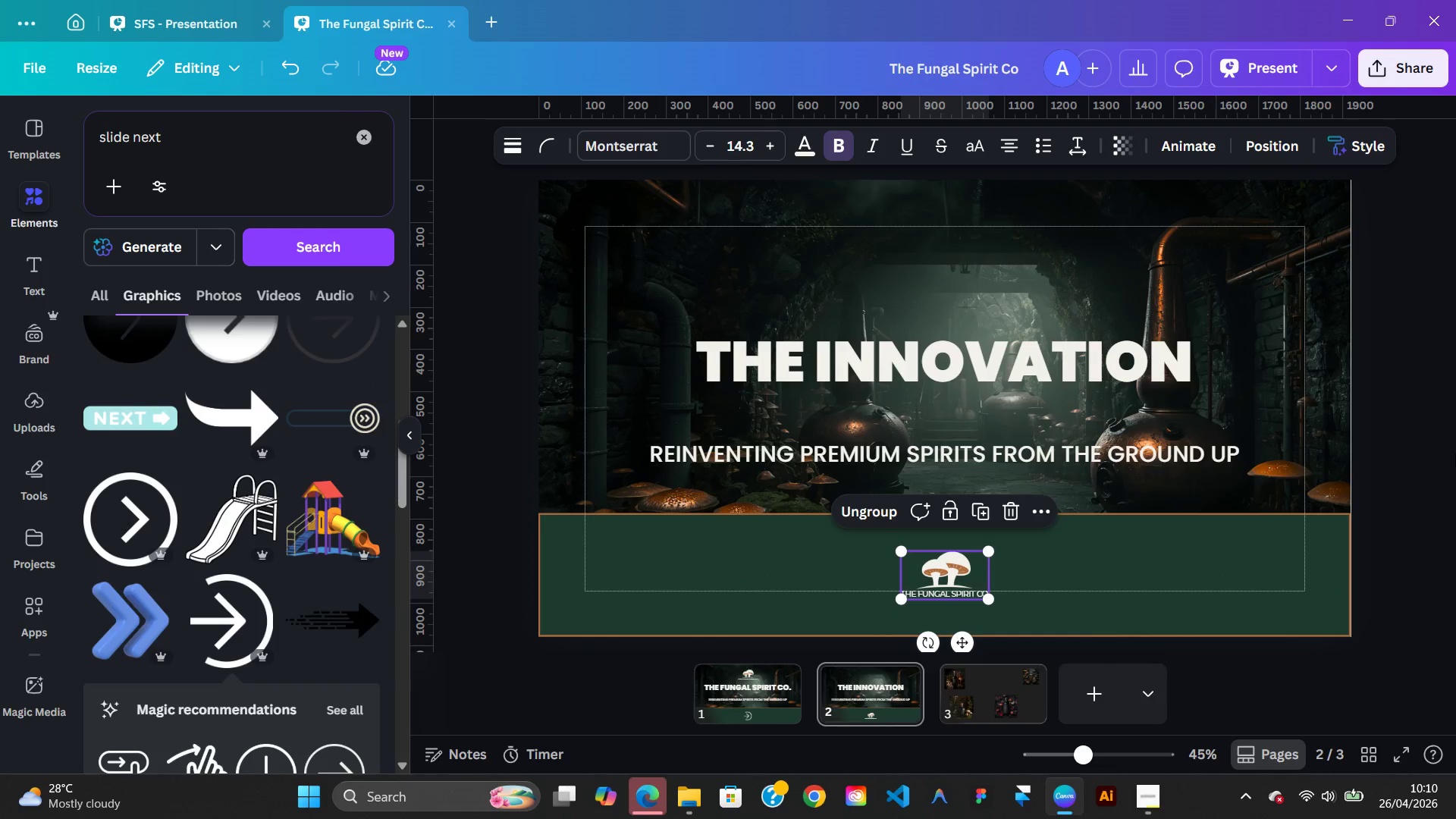 
left_click([1455, 454])
 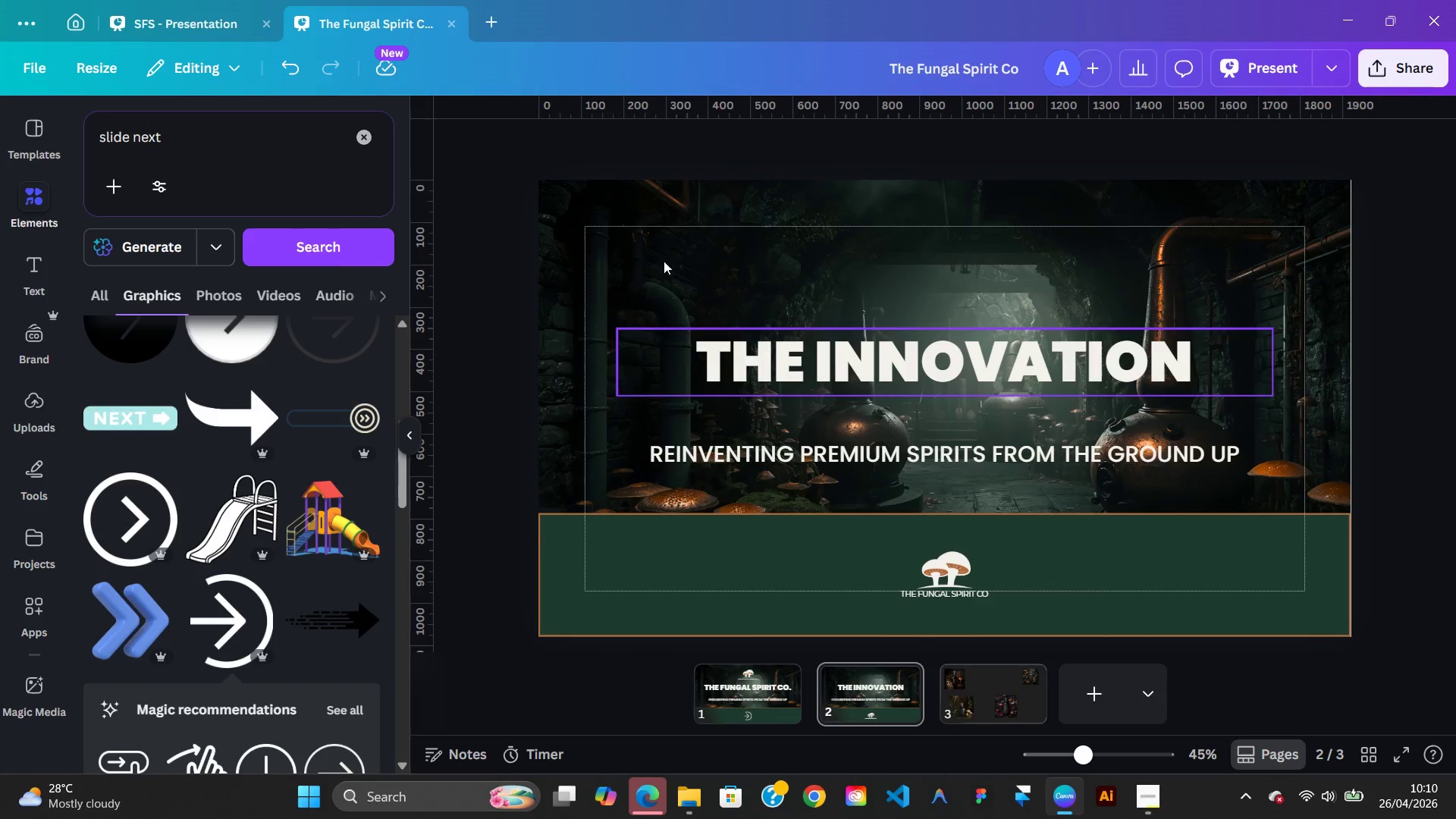 
wait(5.47)
 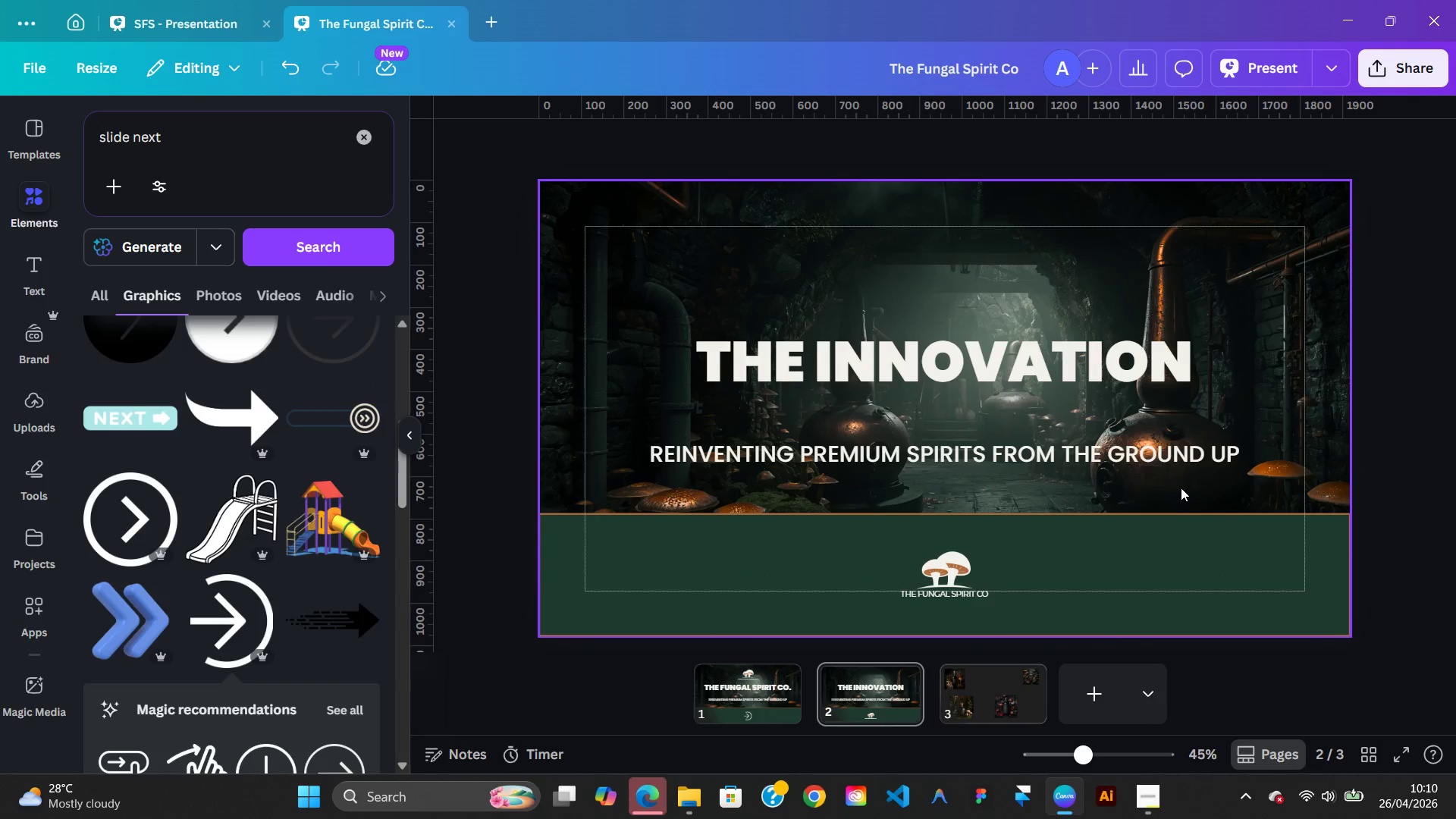 
left_click([178, 11])
 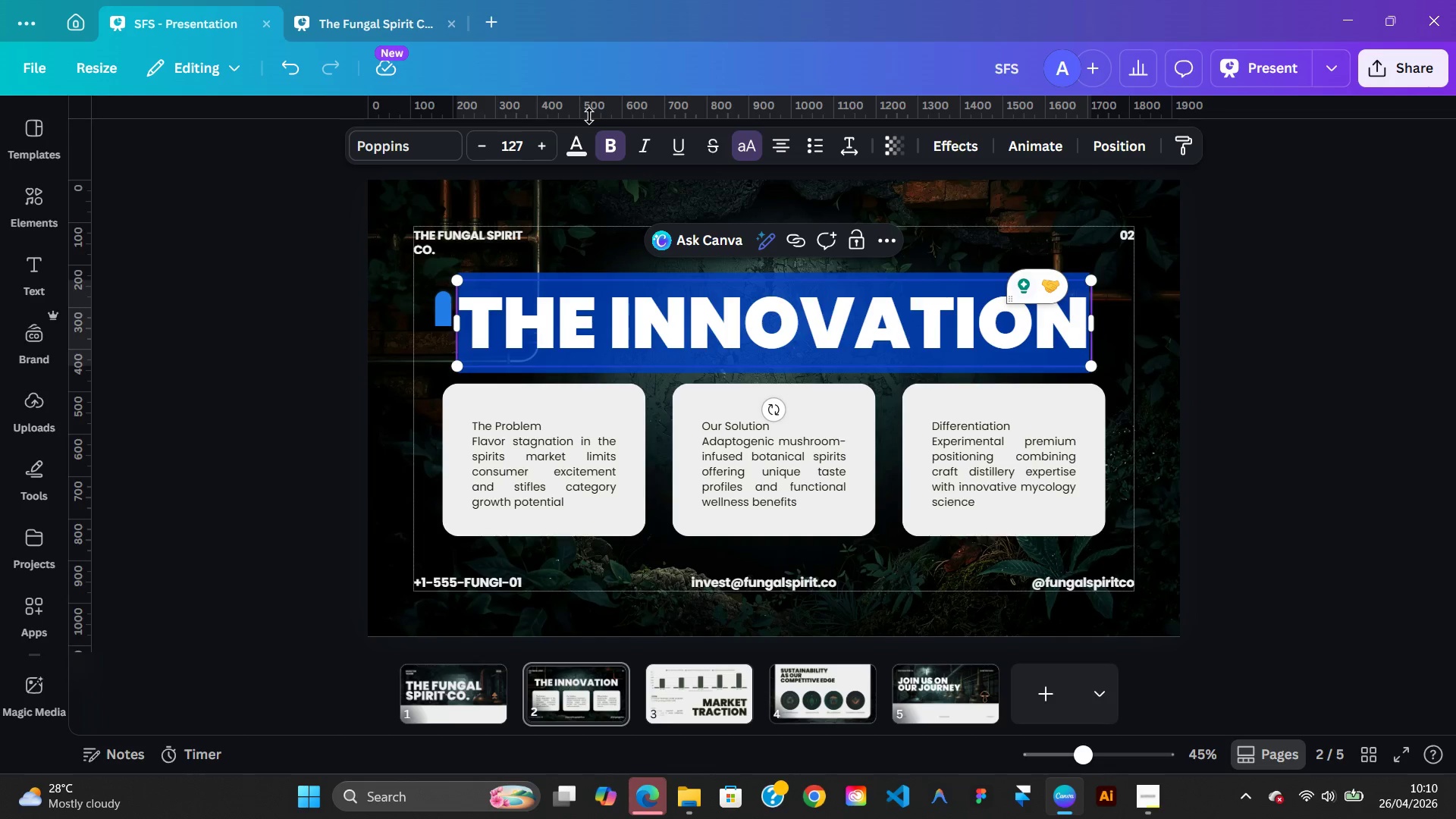 
right_click([615, 221])
 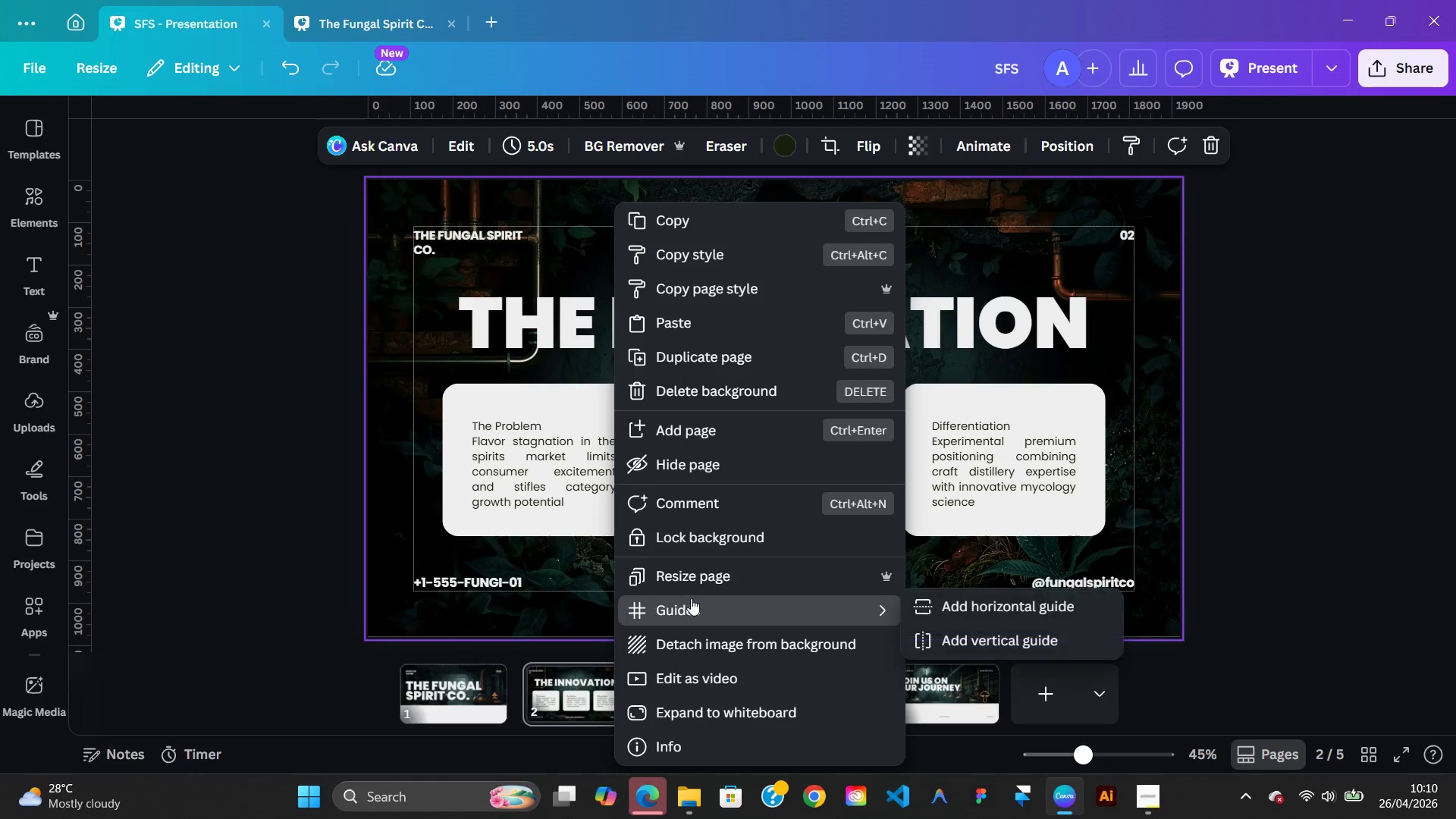 
left_click([711, 642])
 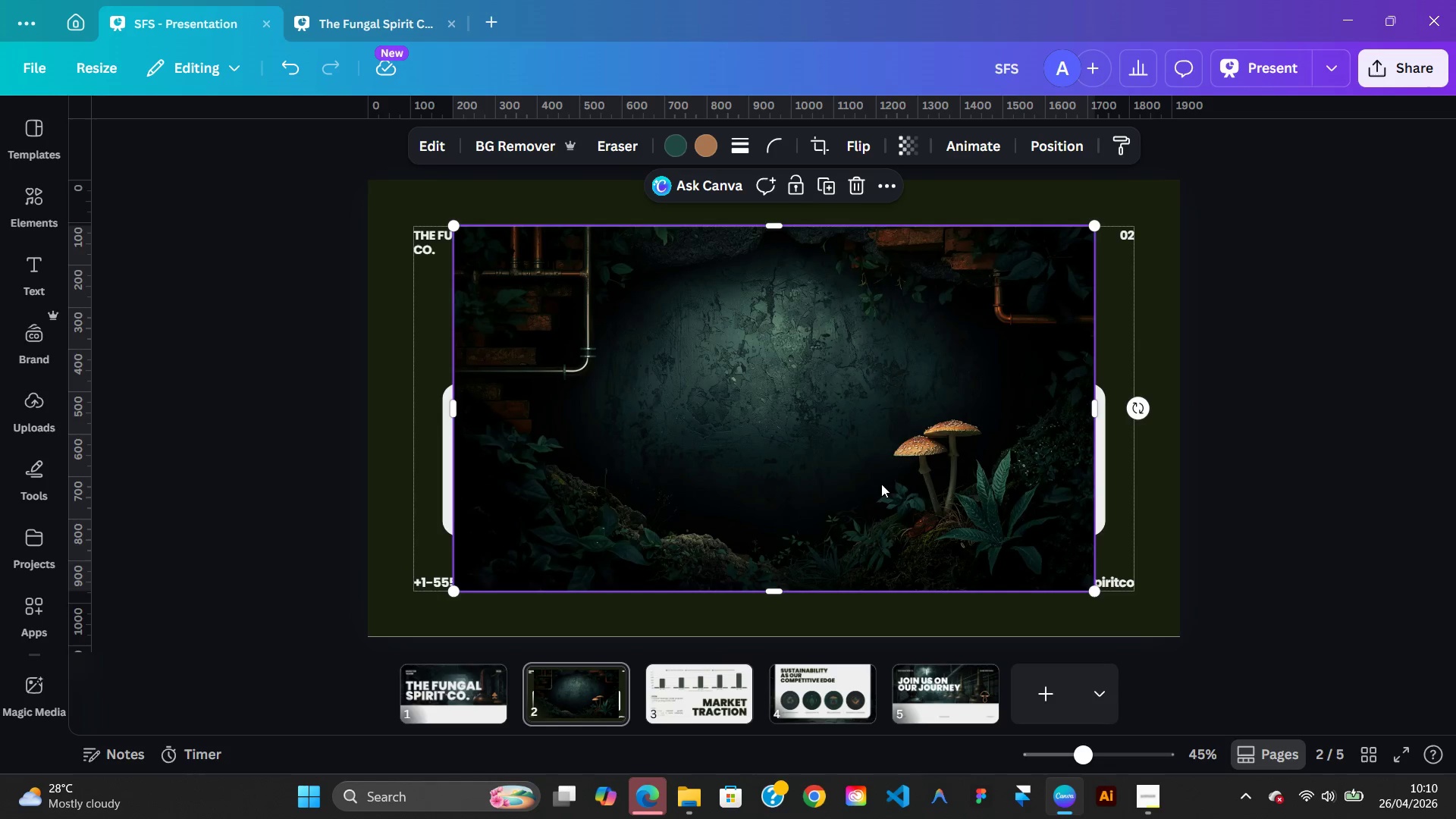 
right_click([889, 474])
 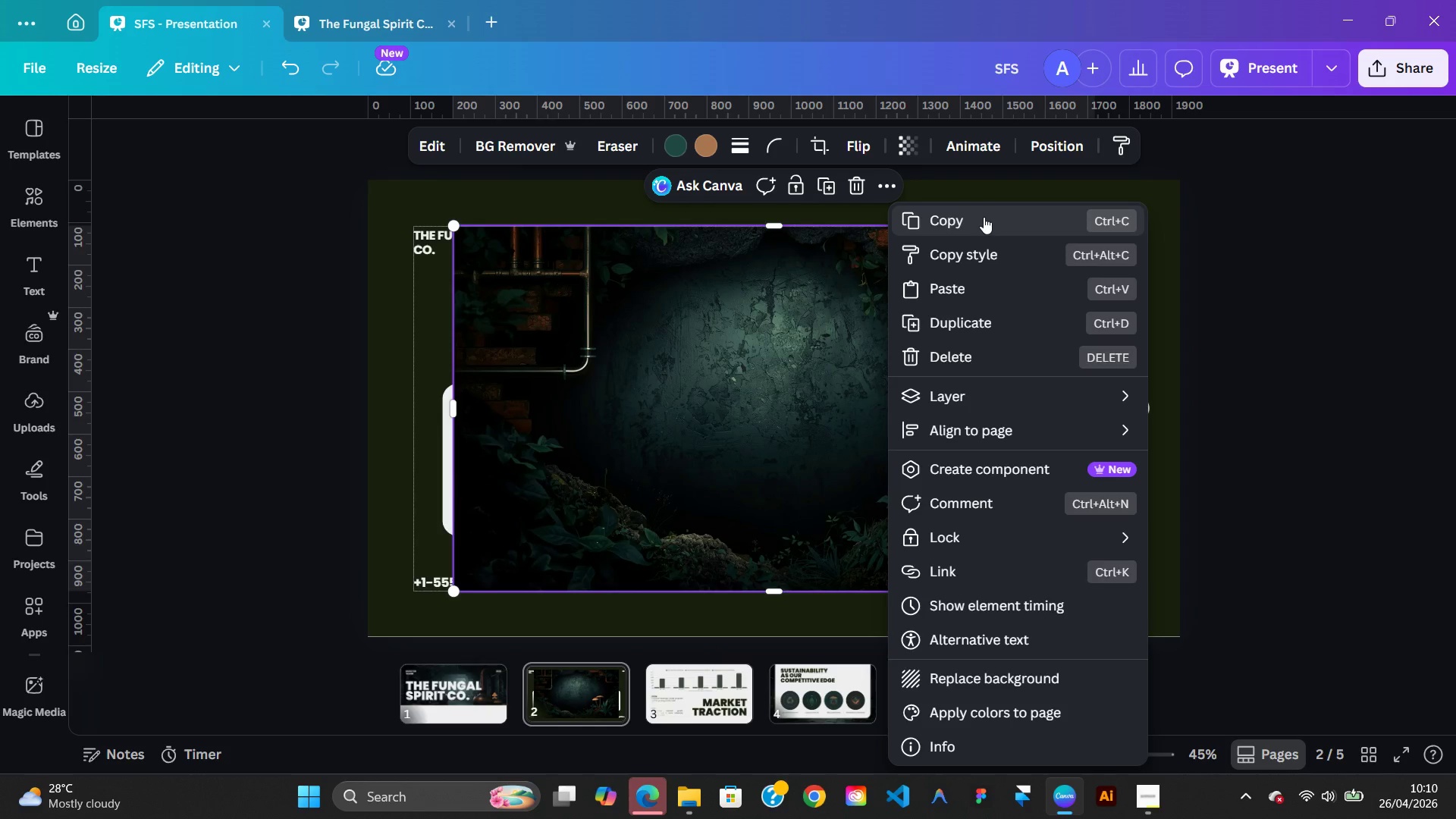 
left_click([984, 217])
 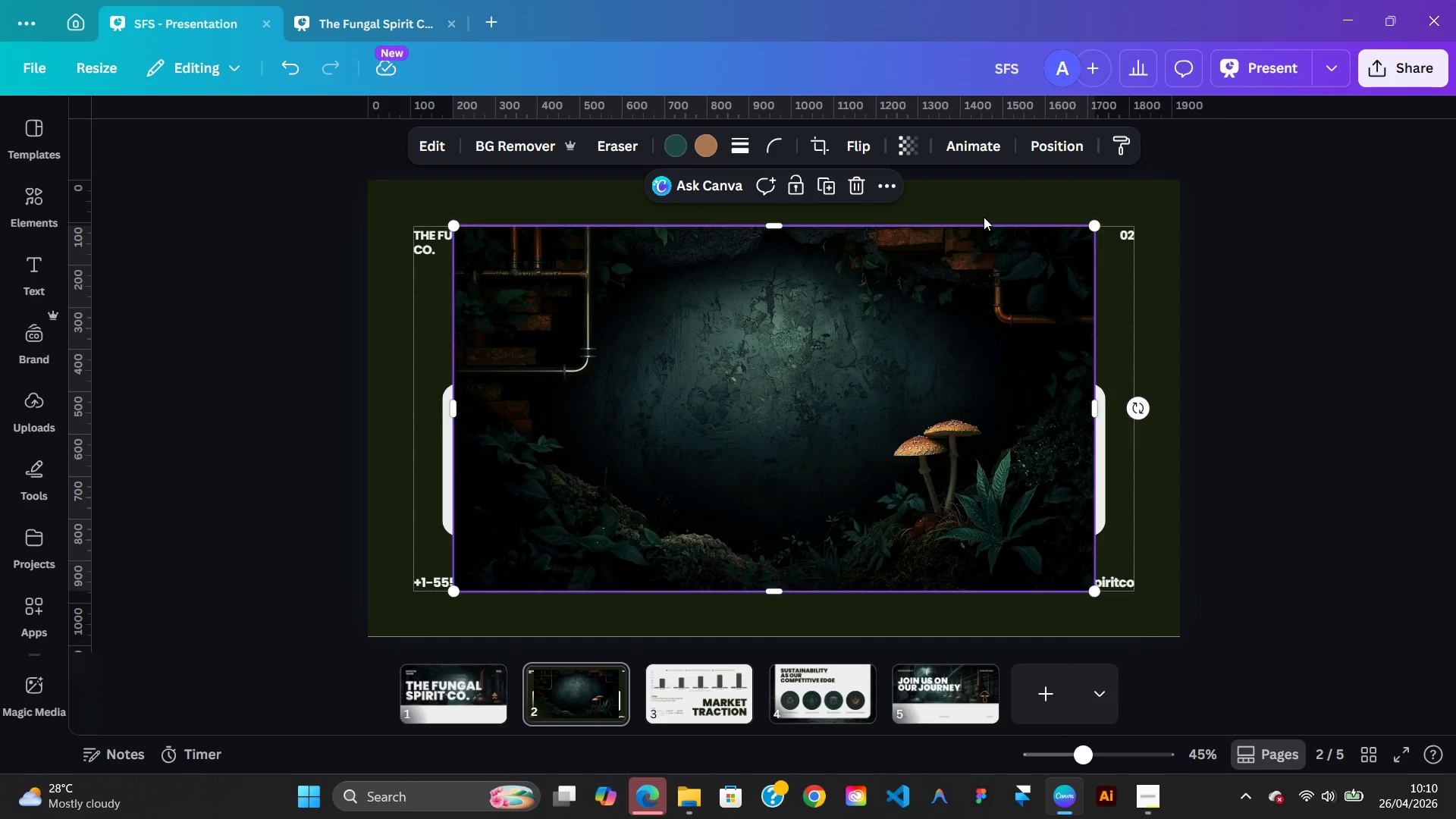 
key(Control+X)
 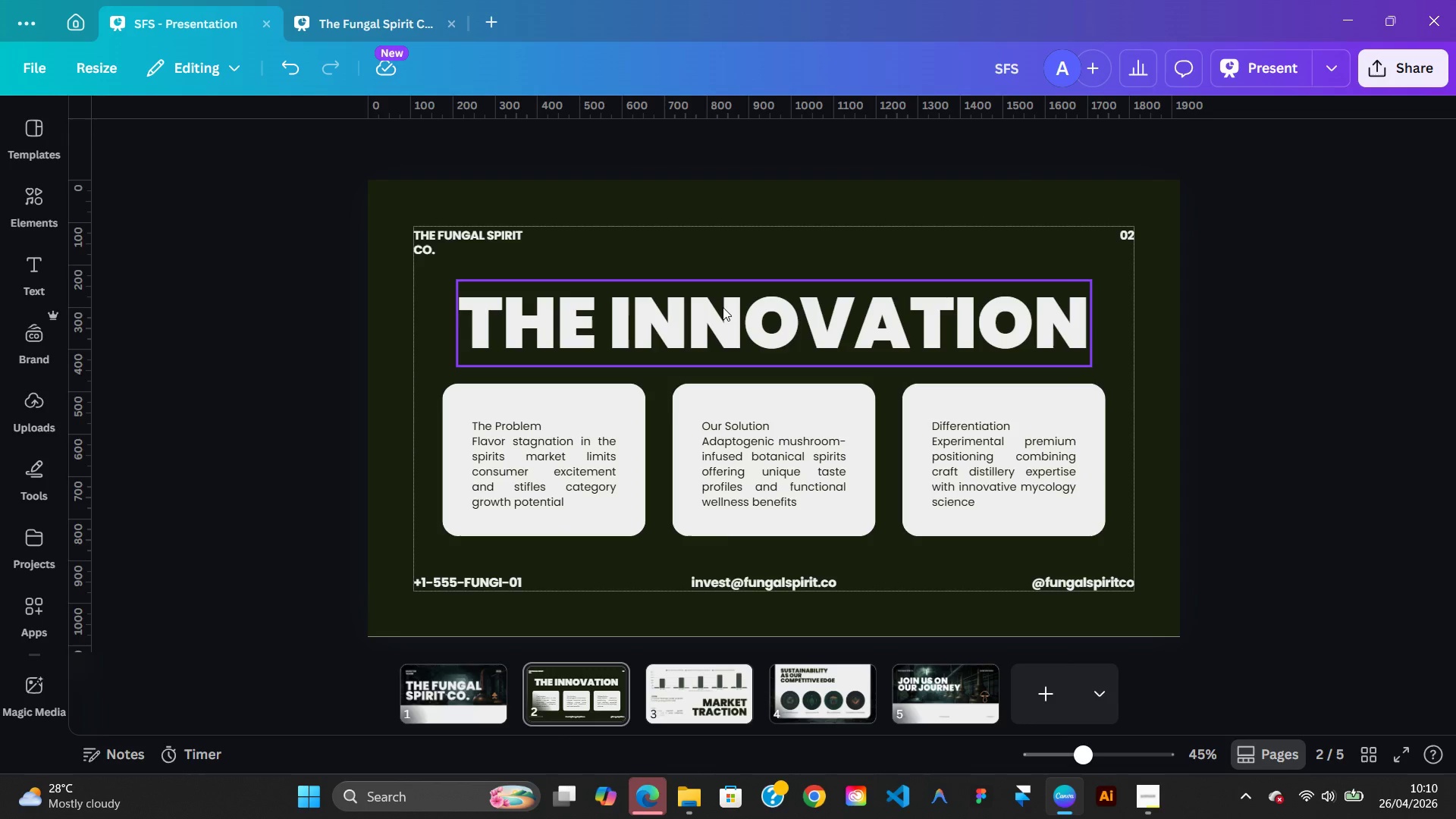 
key(Control+Z)
 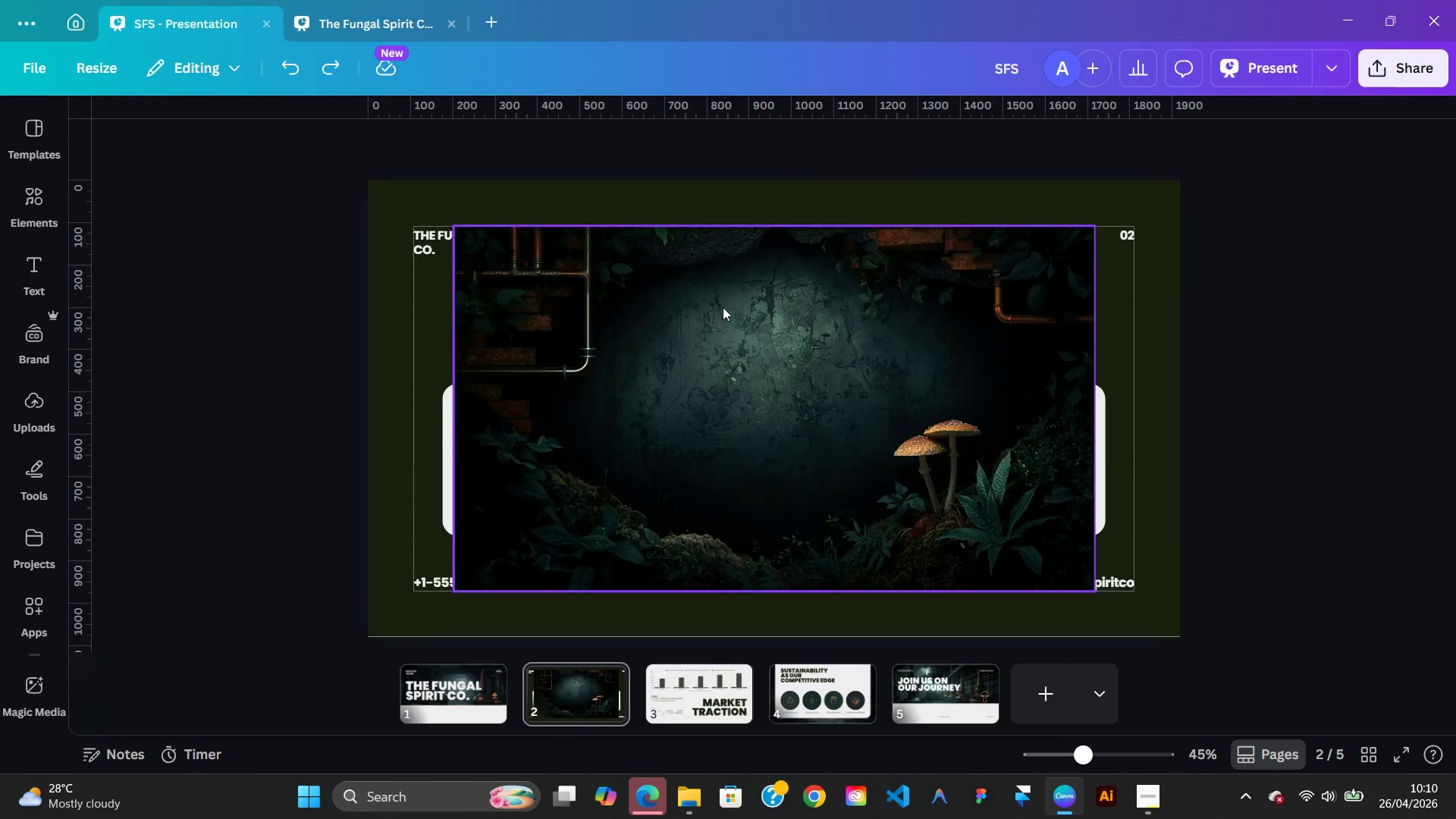 
key(Control+Z)
 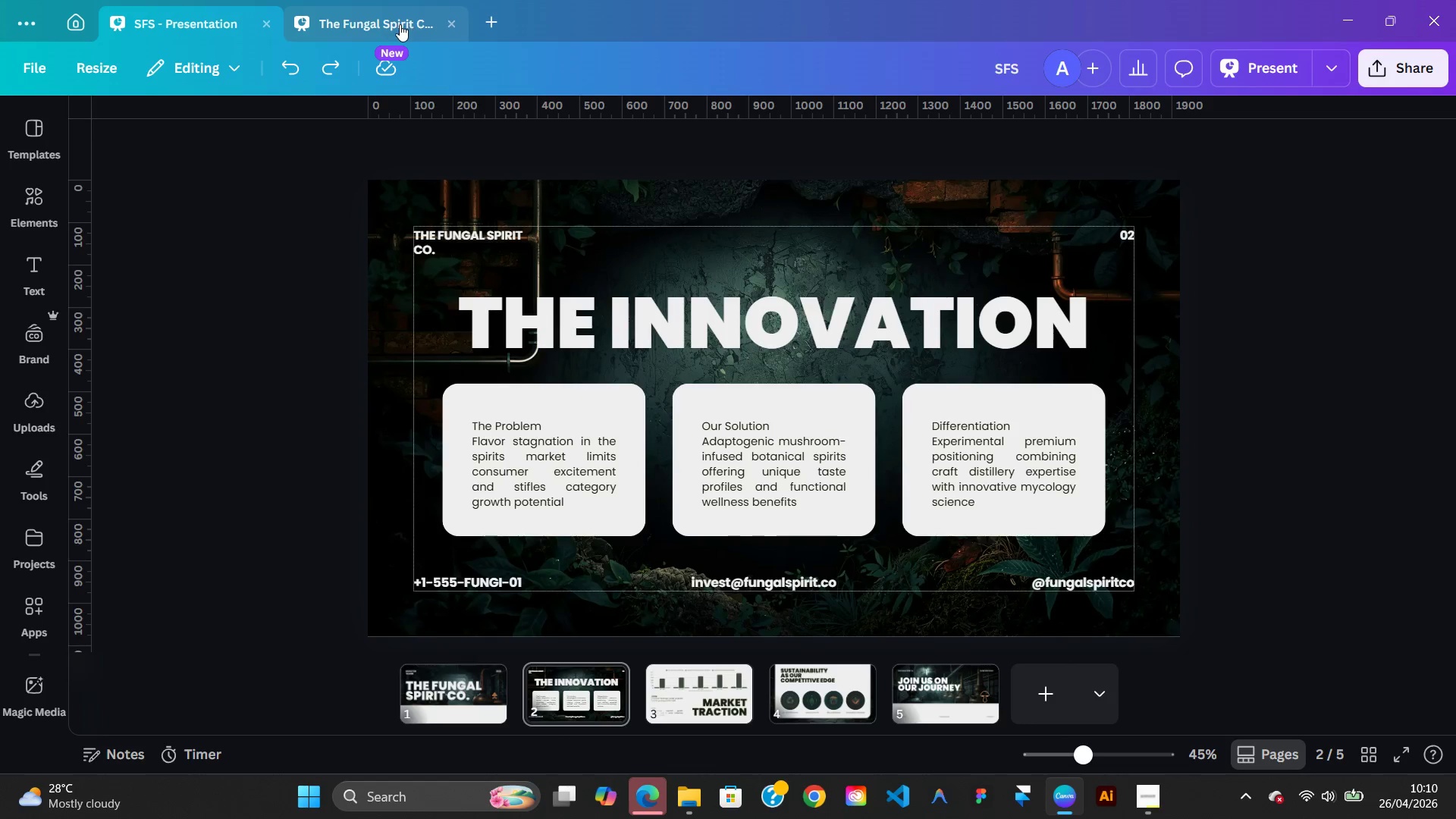 
left_click([397, 24])
 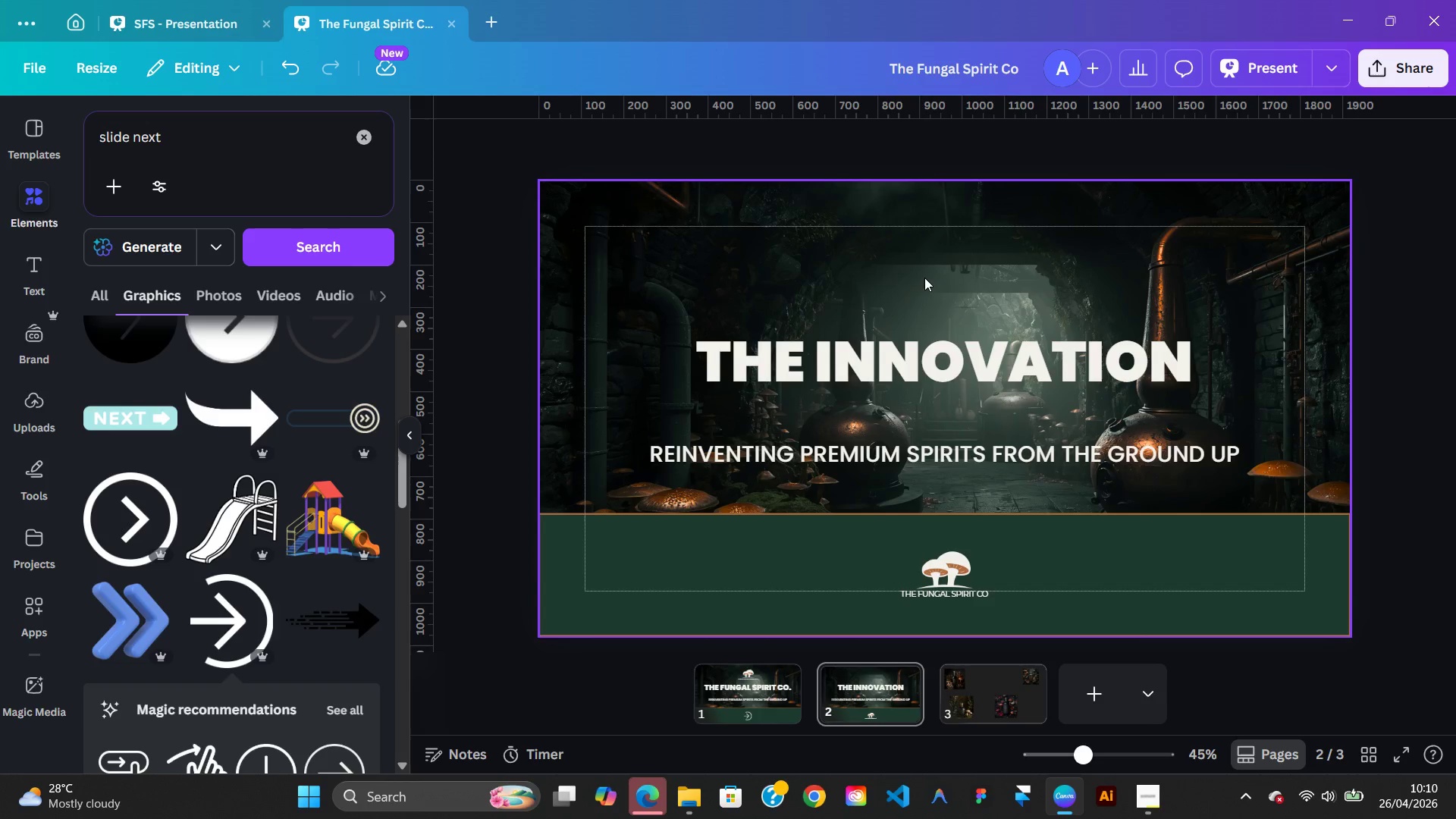 
right_click([924, 278])
 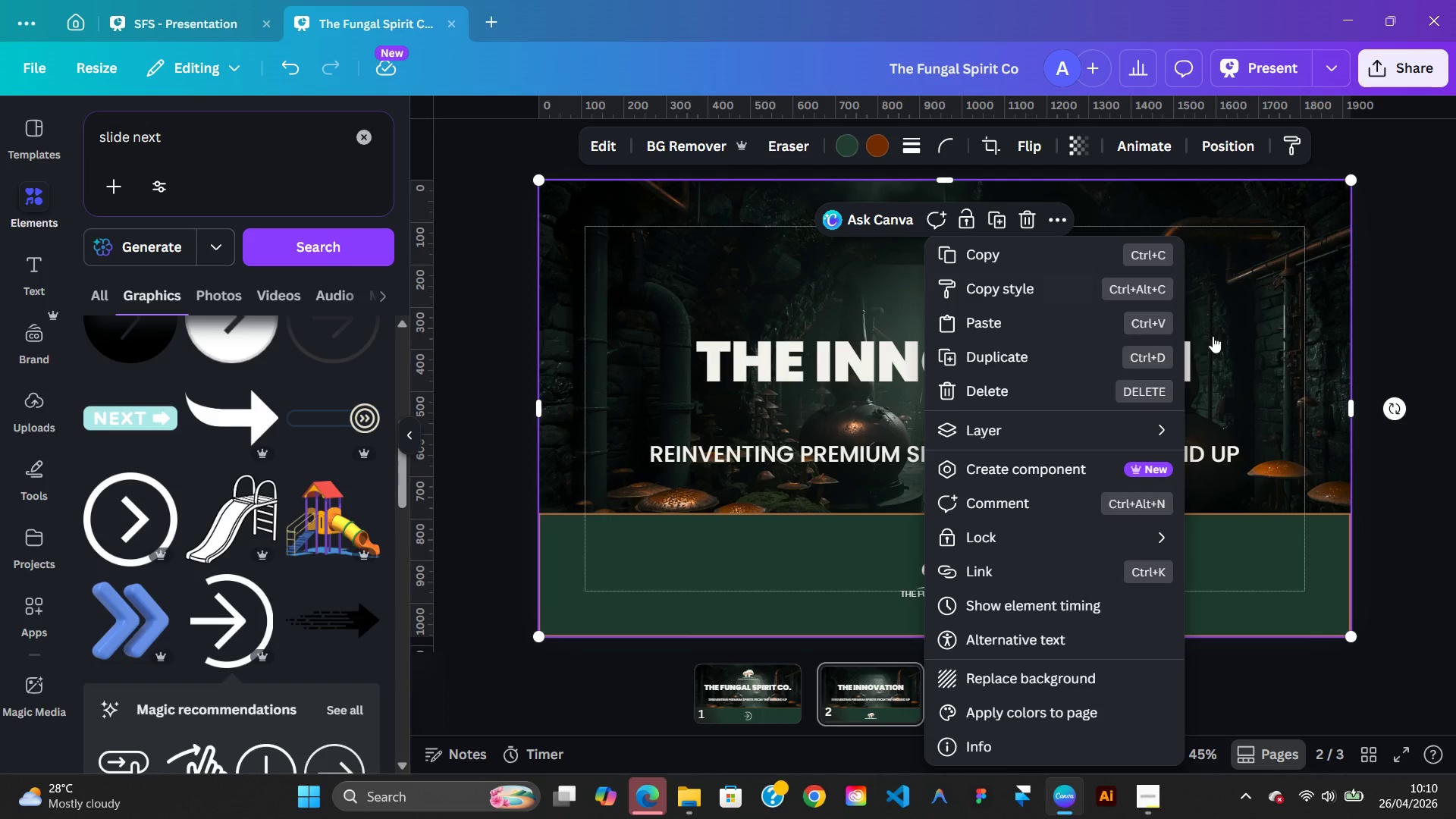 
mouse_move([1325, 329])
 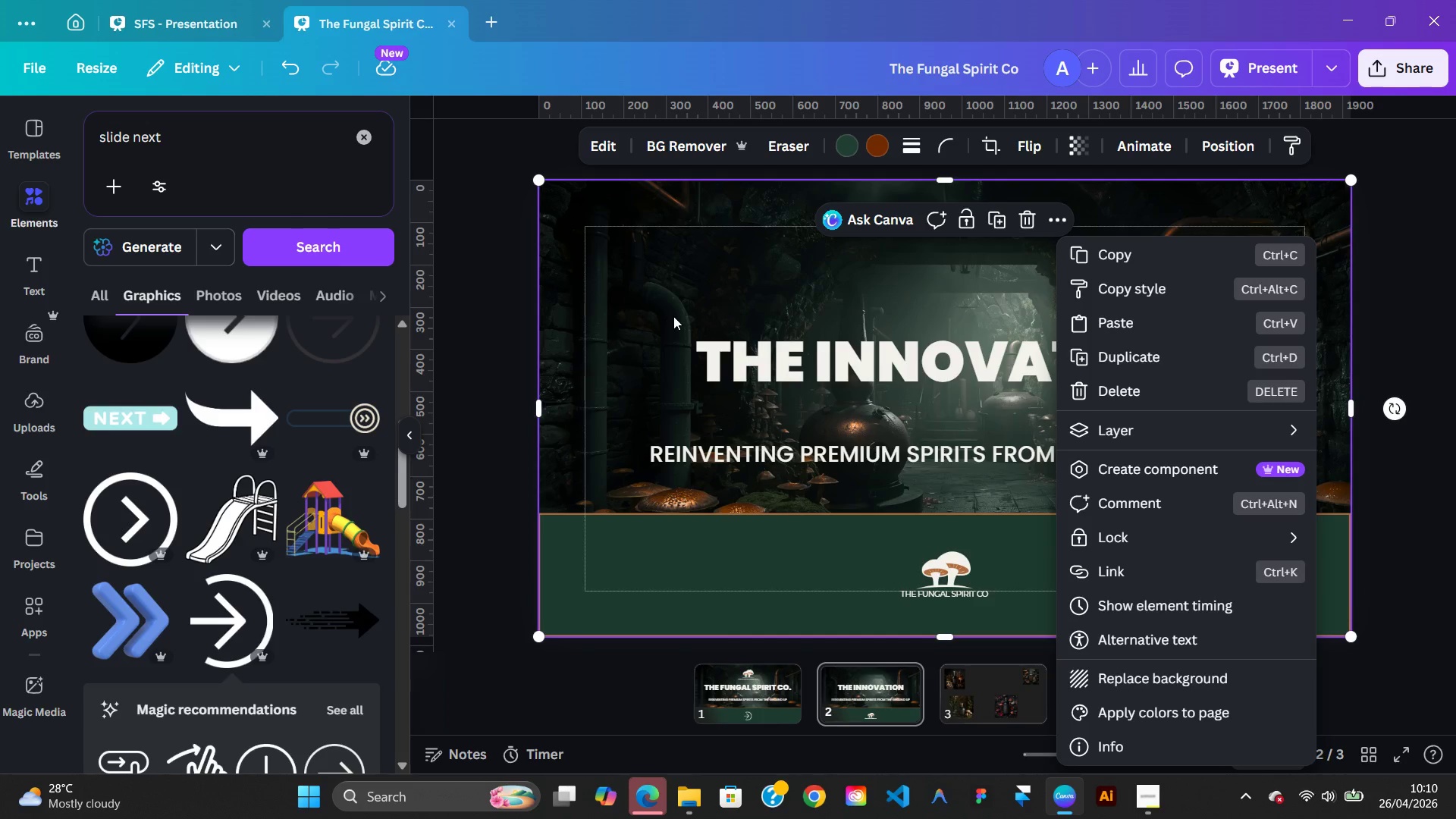 
wait(5.95)
 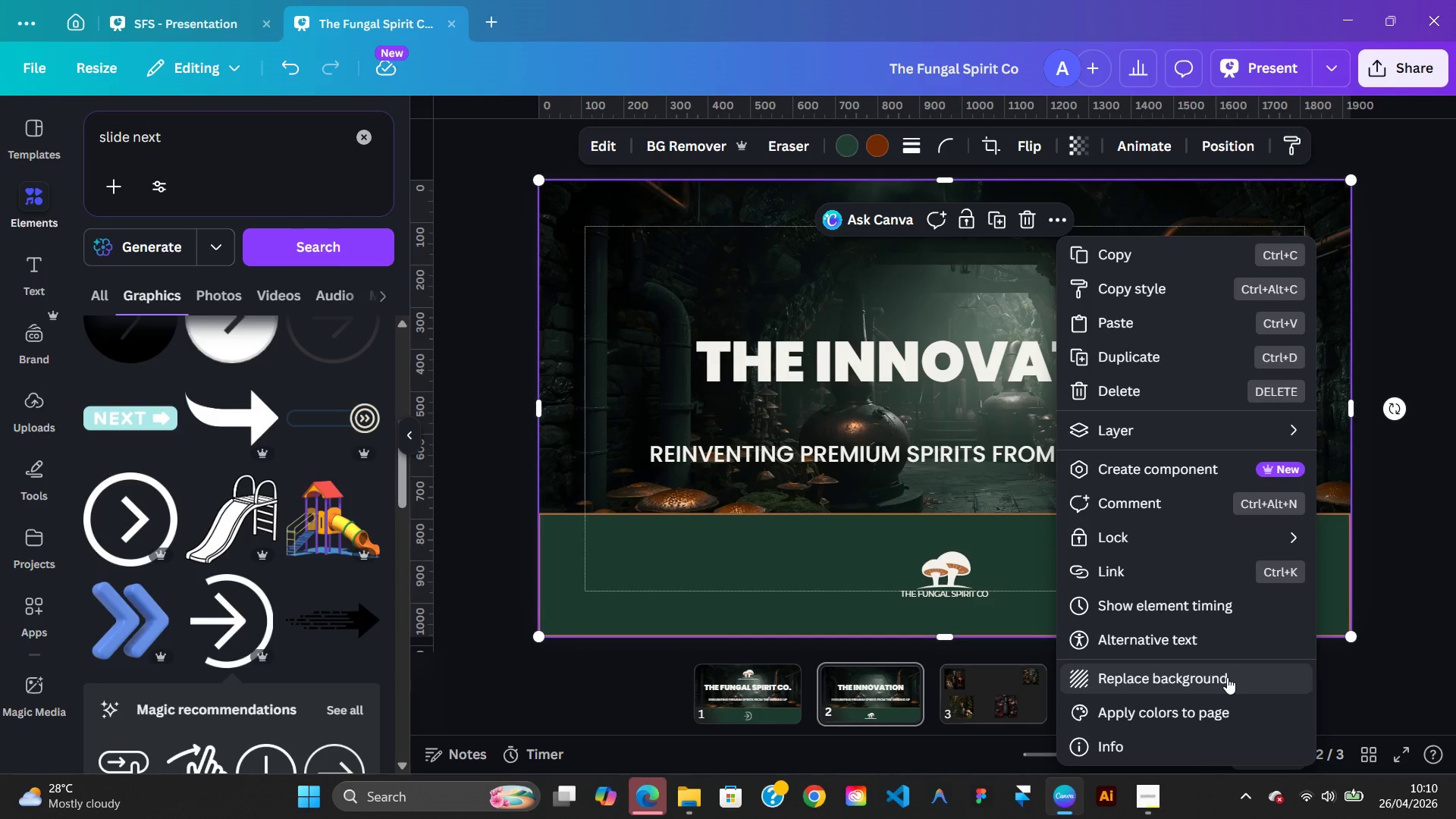 
left_click([1404, 346])
 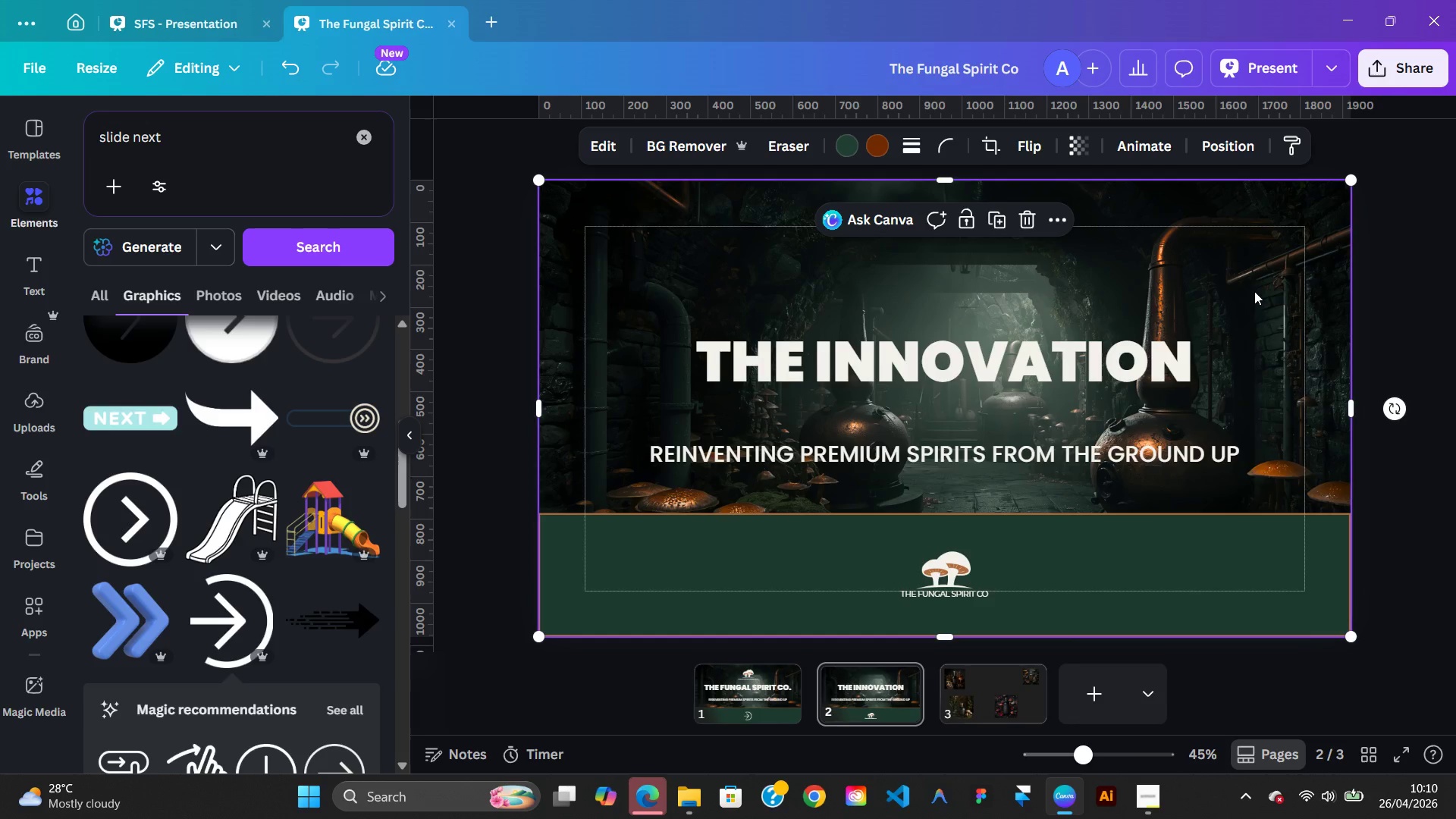 
left_click([1254, 291])
 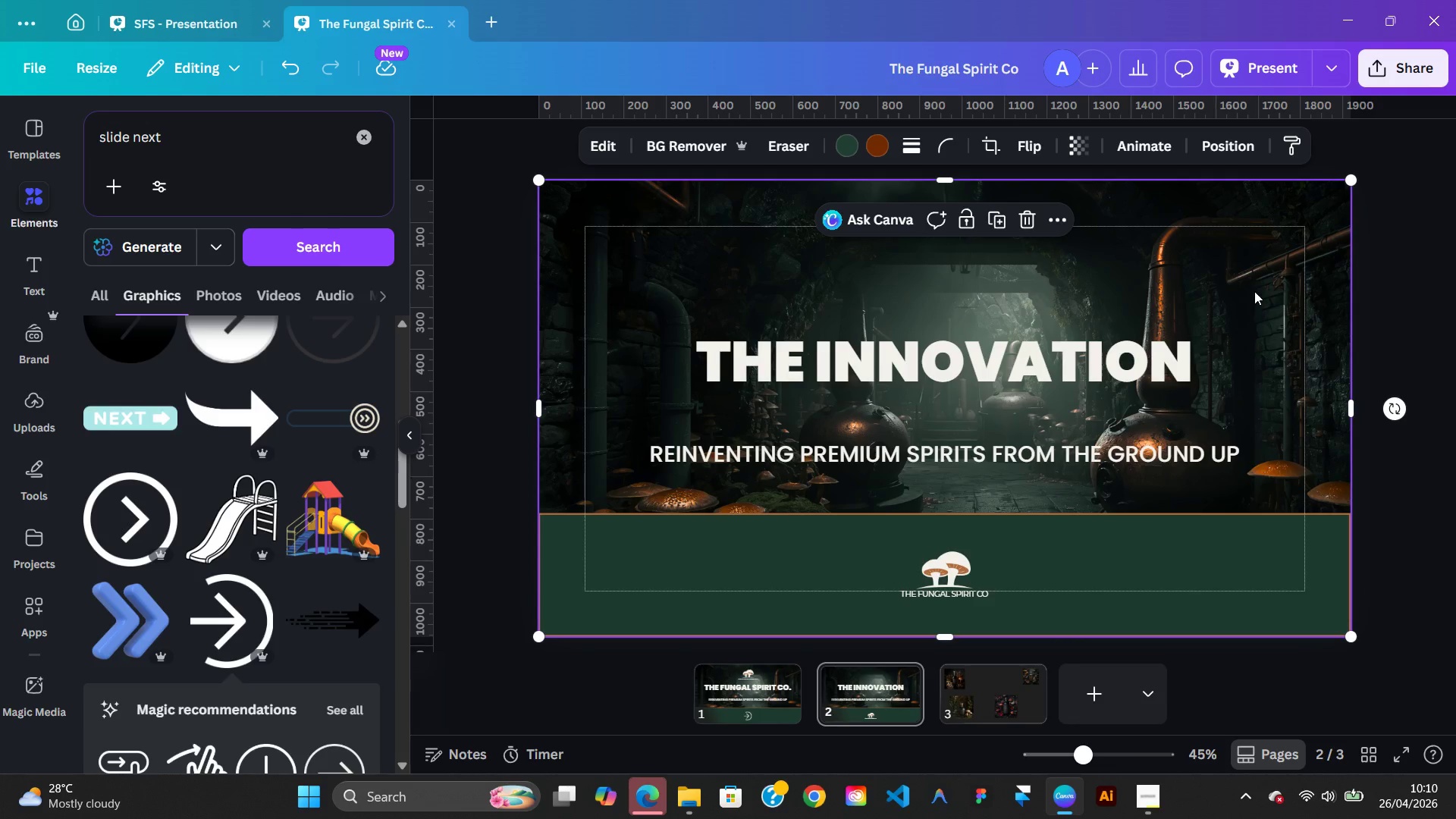 
right_click([1254, 291])
 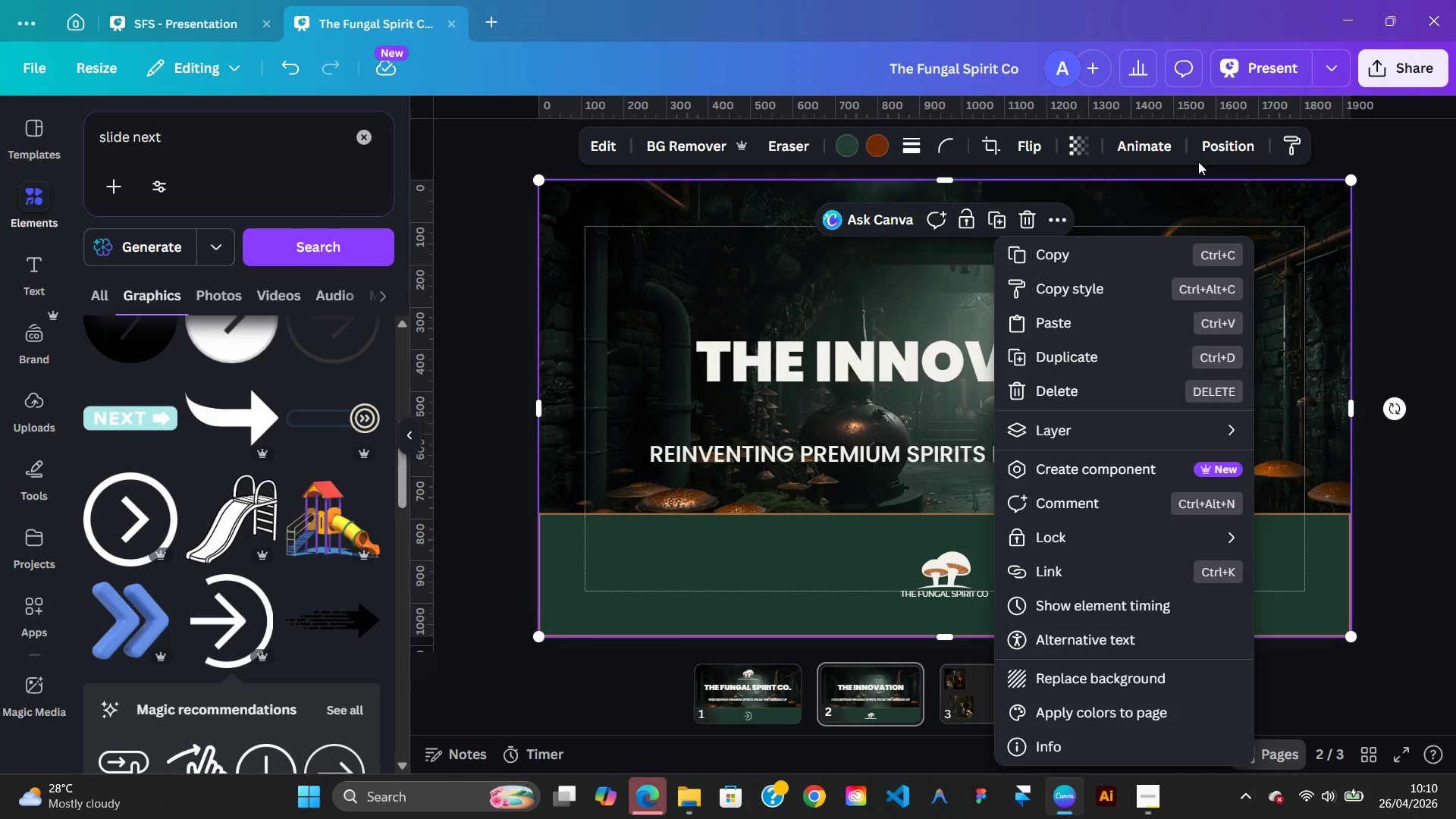 
left_click([1233, 147])
 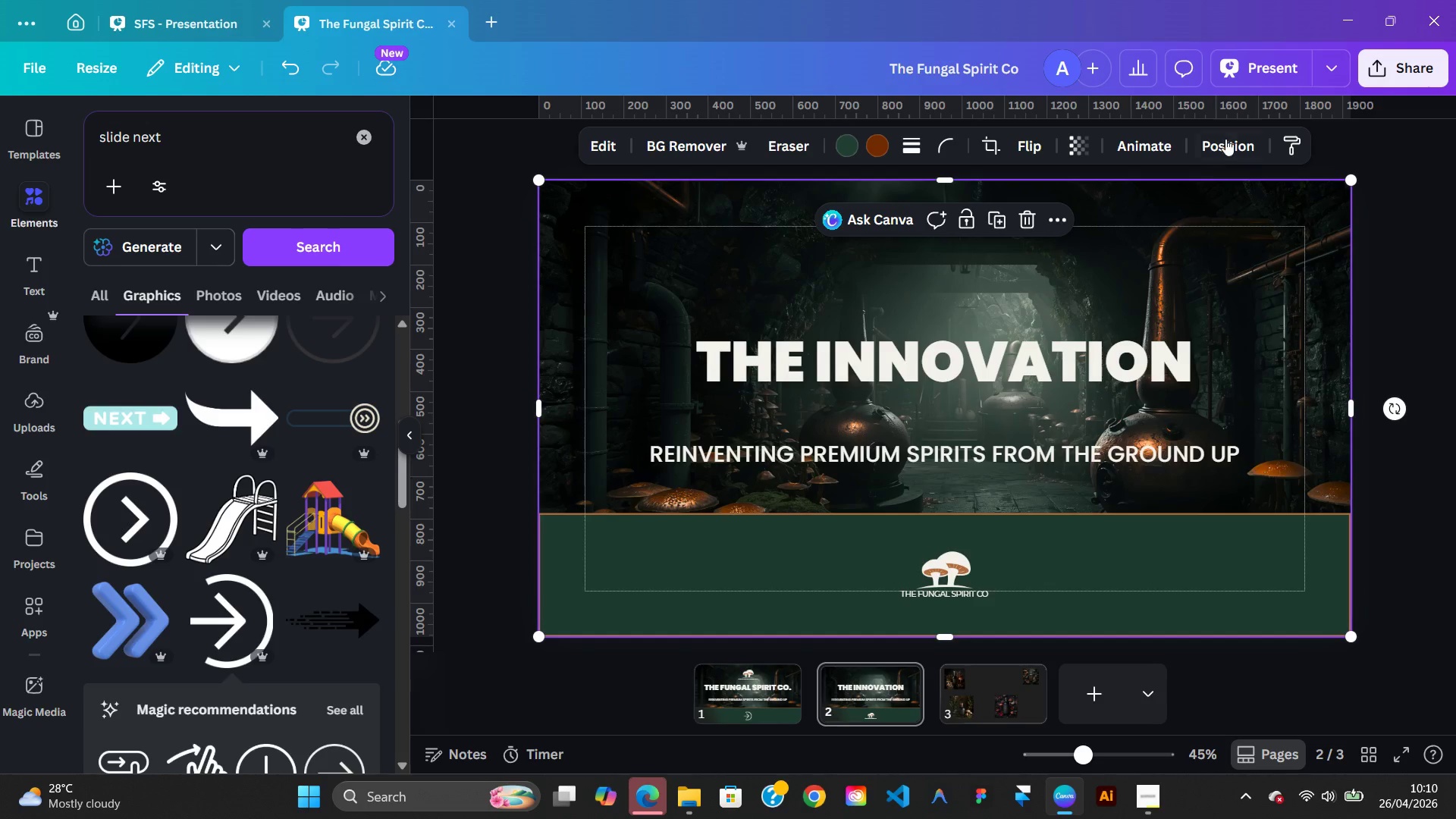 
left_click([1225, 138])
 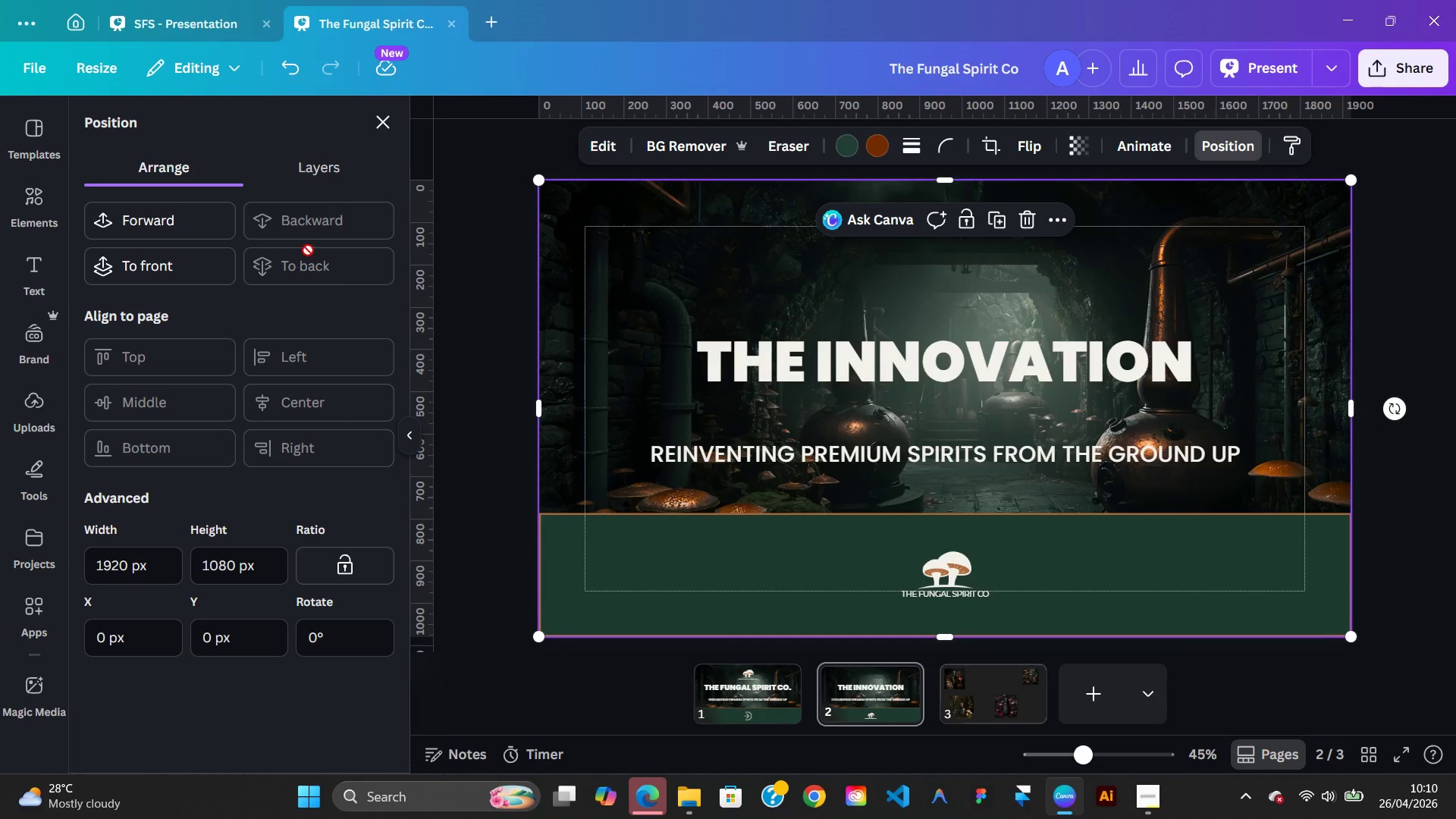 
left_click_drag(start_coordinate=[334, 174], to_coordinate=[346, 691])
 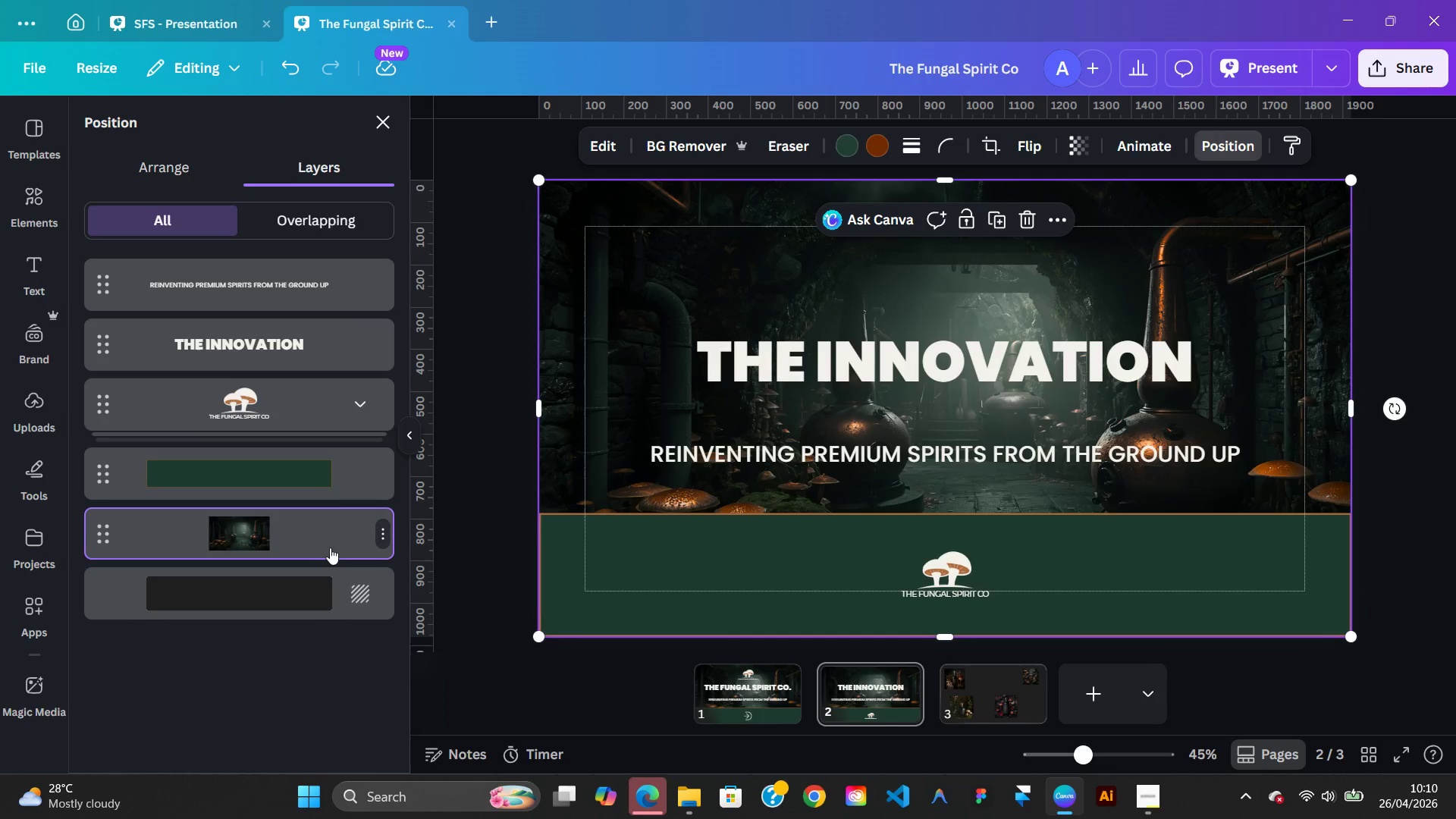 
left_click([330, 548])
 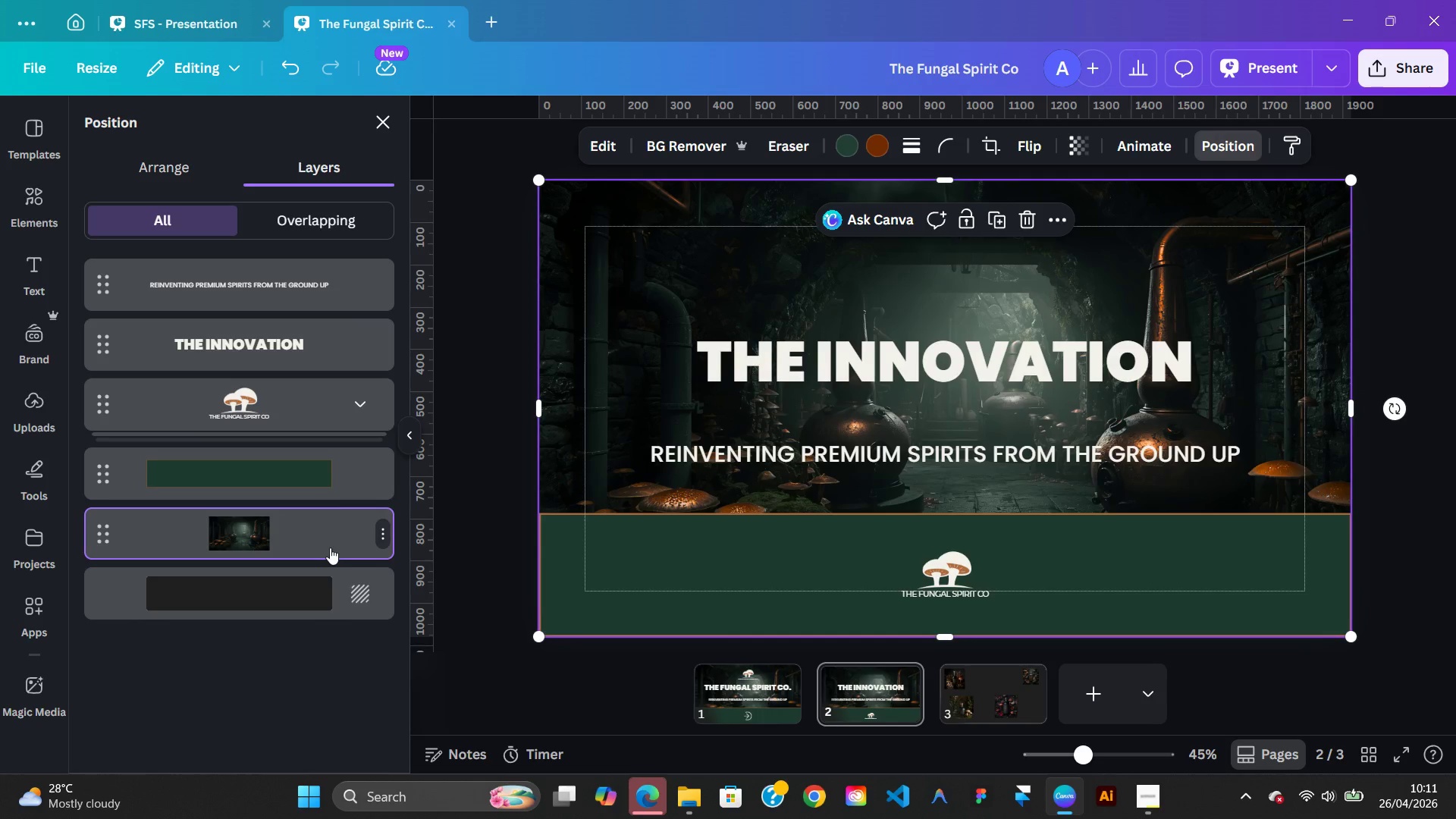 
key(Delete)
 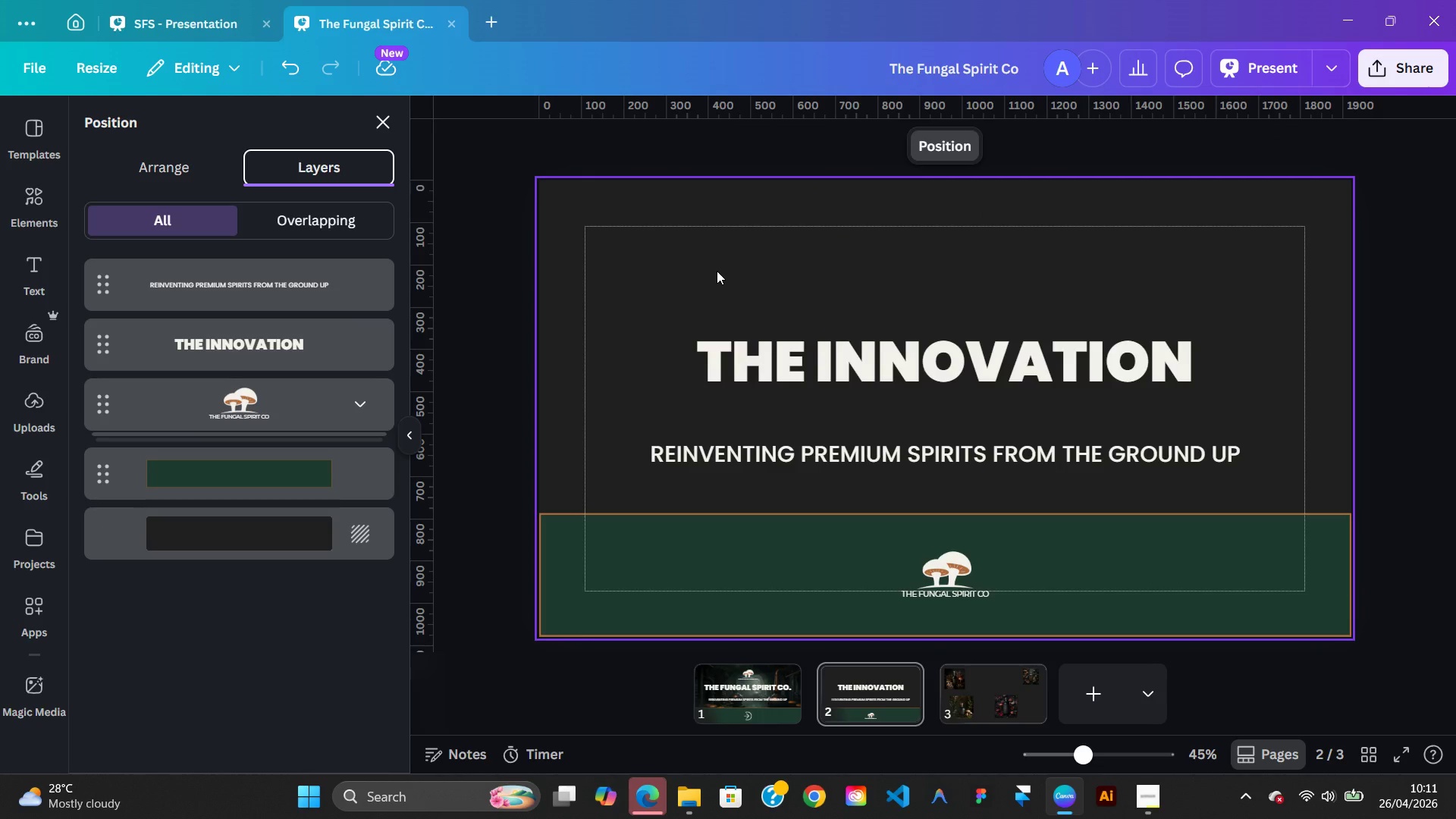 
right_click([717, 271])
 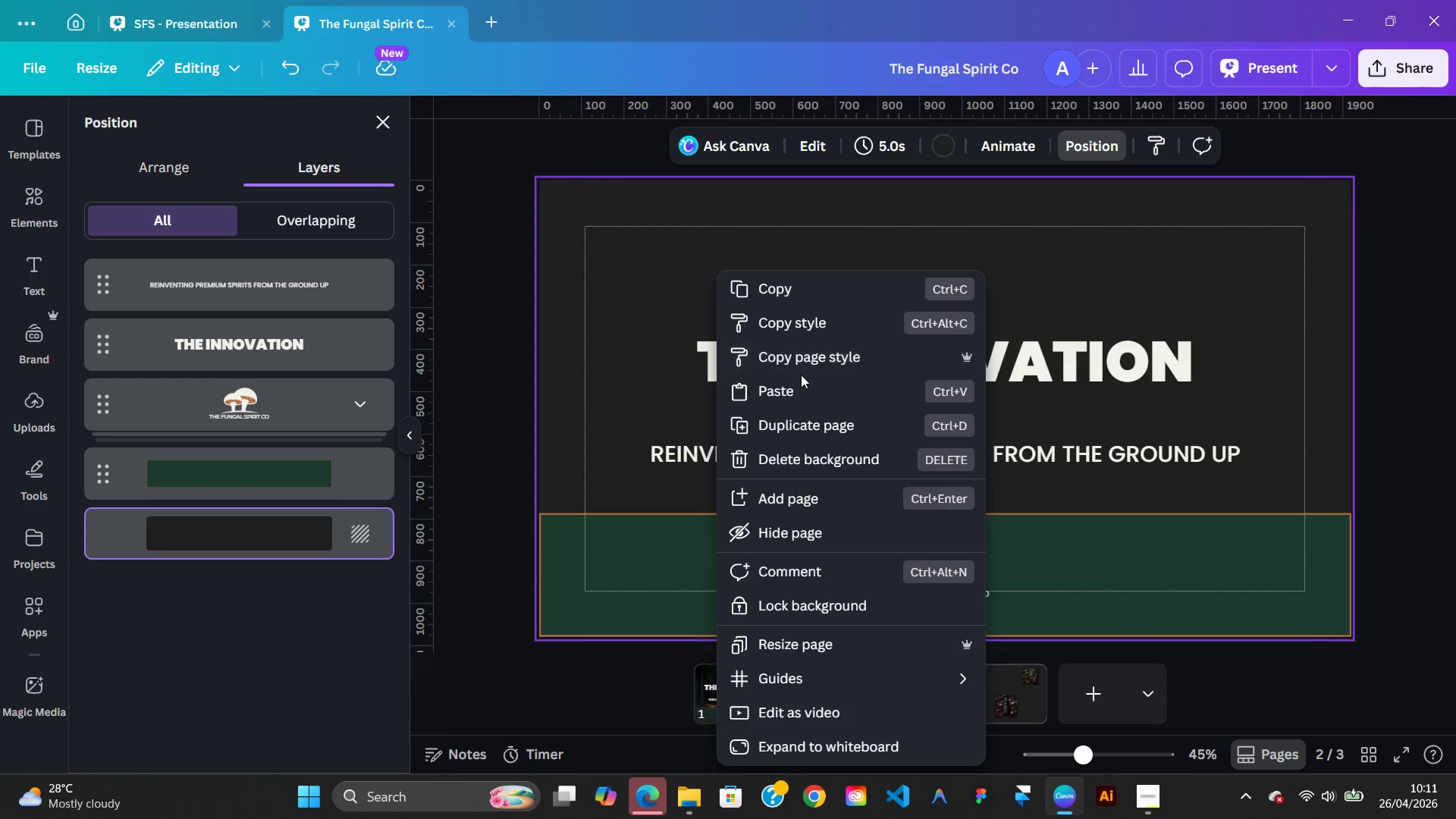 
left_click([807, 391])
 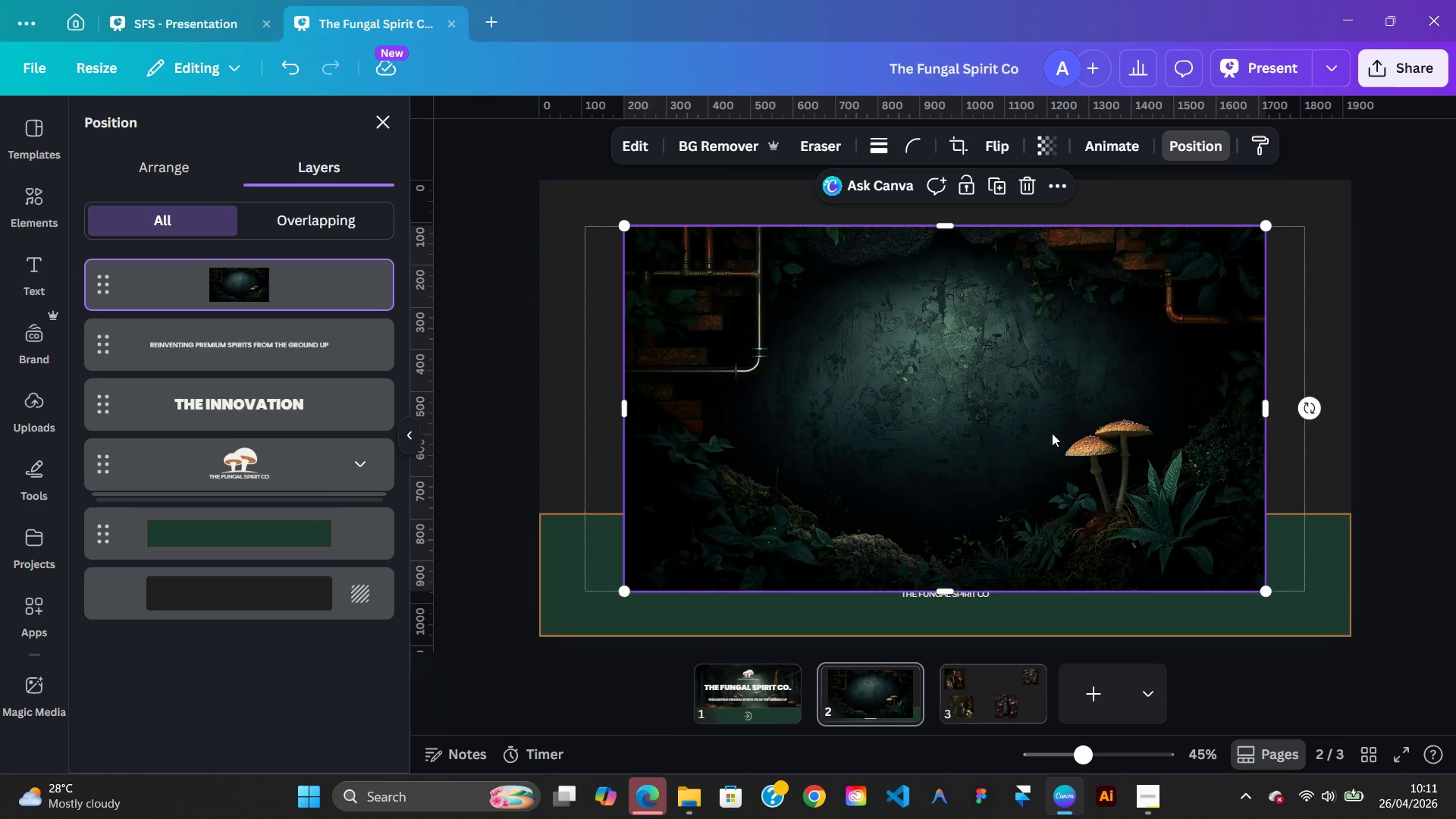 
left_click_drag(start_coordinate=[1039, 430], to_coordinate=[956, 379])
 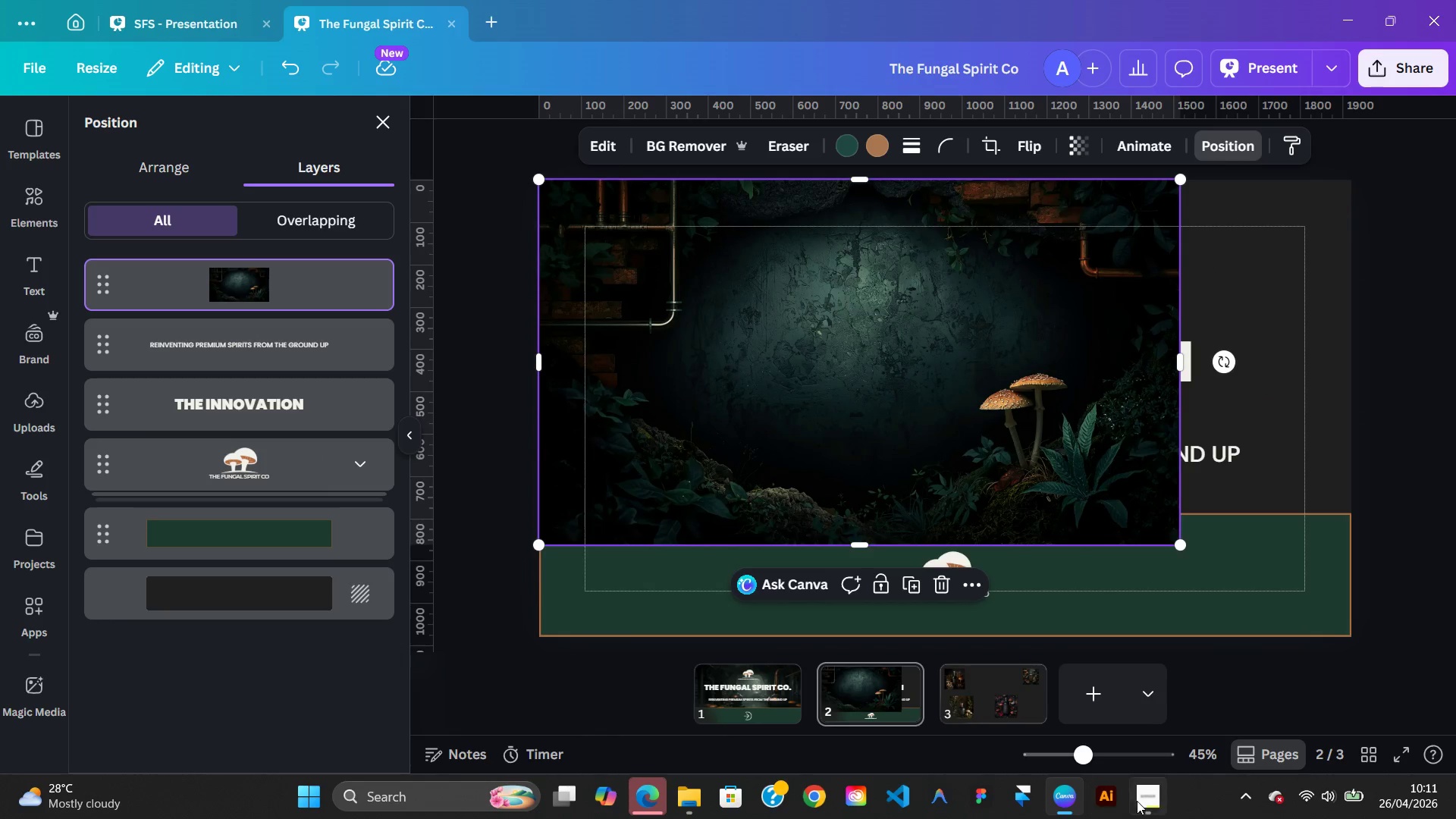 
left_click([1159, 807])